 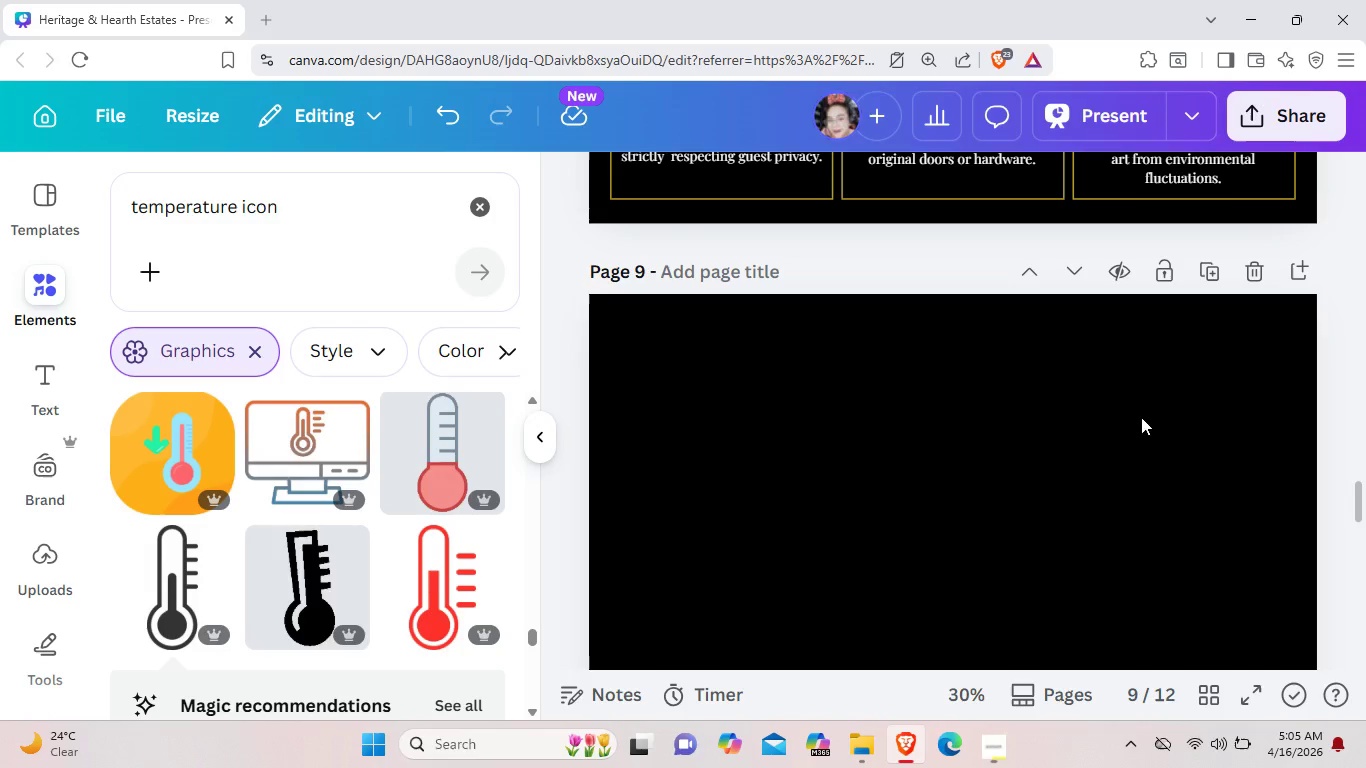 
scroll: coordinate [1093, 484], scroll_direction: down, amount: 3.0
 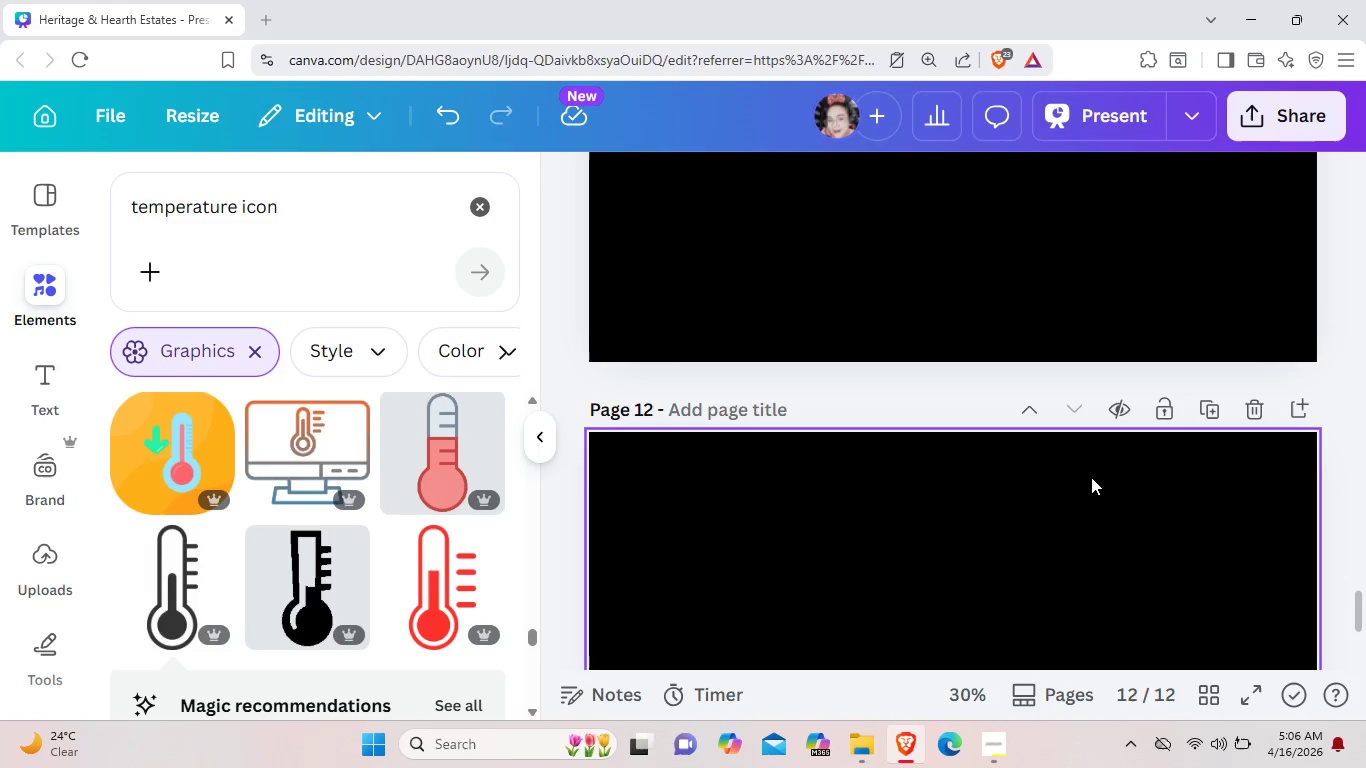 
wait(9.36)
 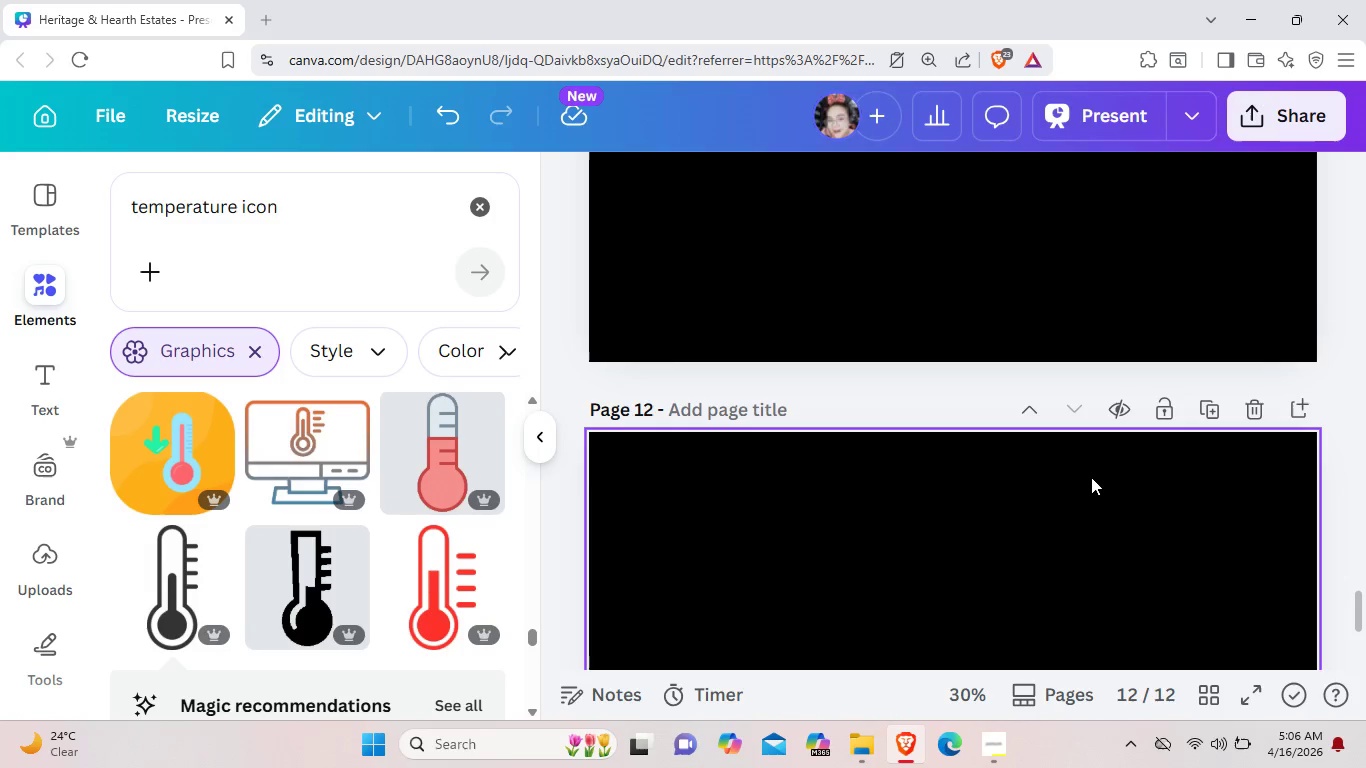 
scroll: coordinate [1083, 480], scroll_direction: up, amount: 14.0
 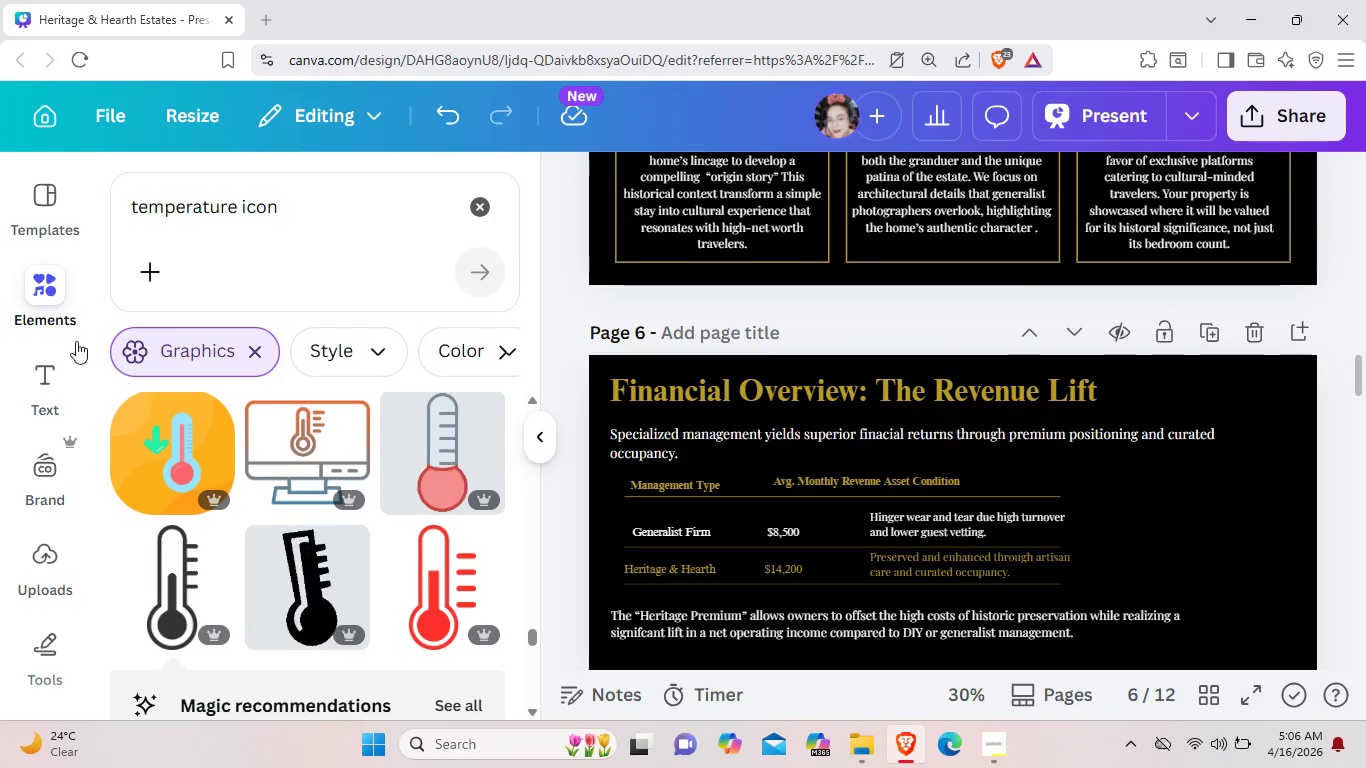 
left_click([478, 207])
 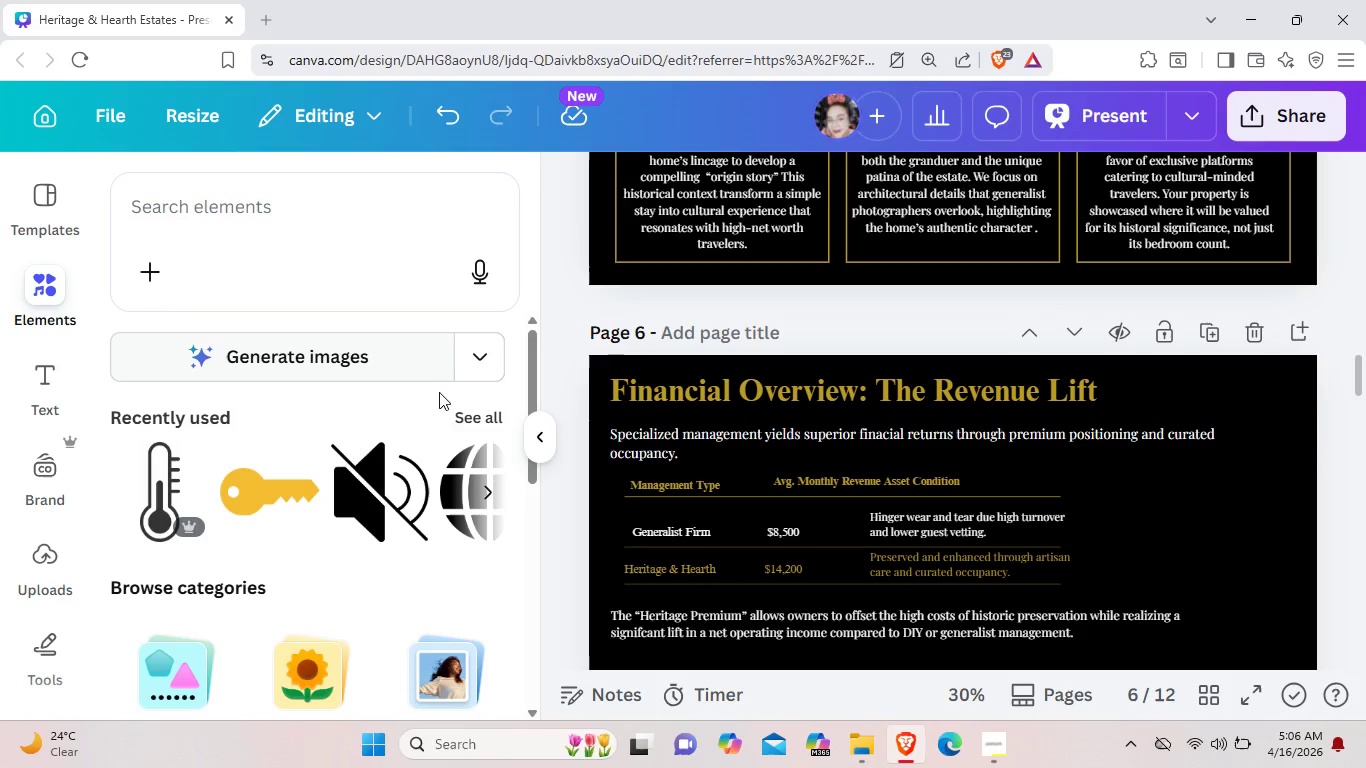 
left_click([467, 408])
 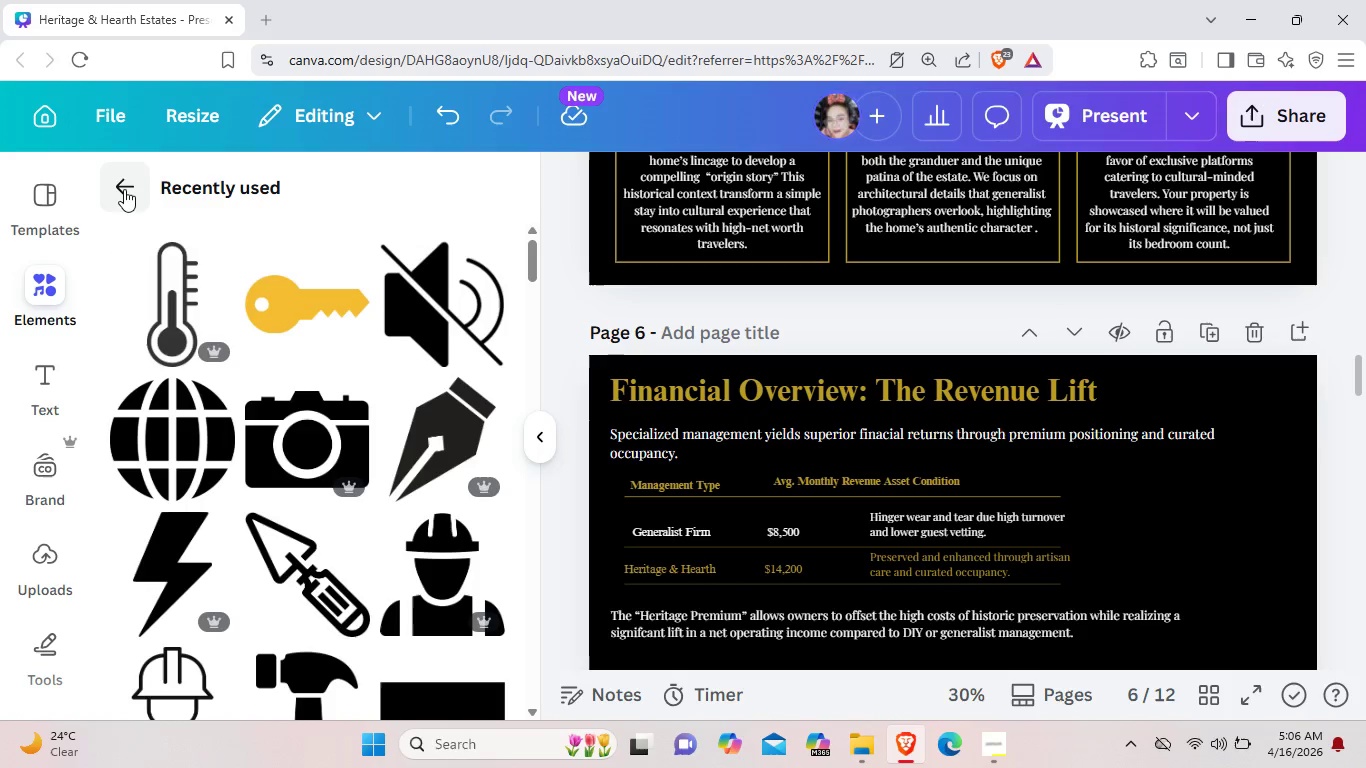 
left_click([121, 187])
 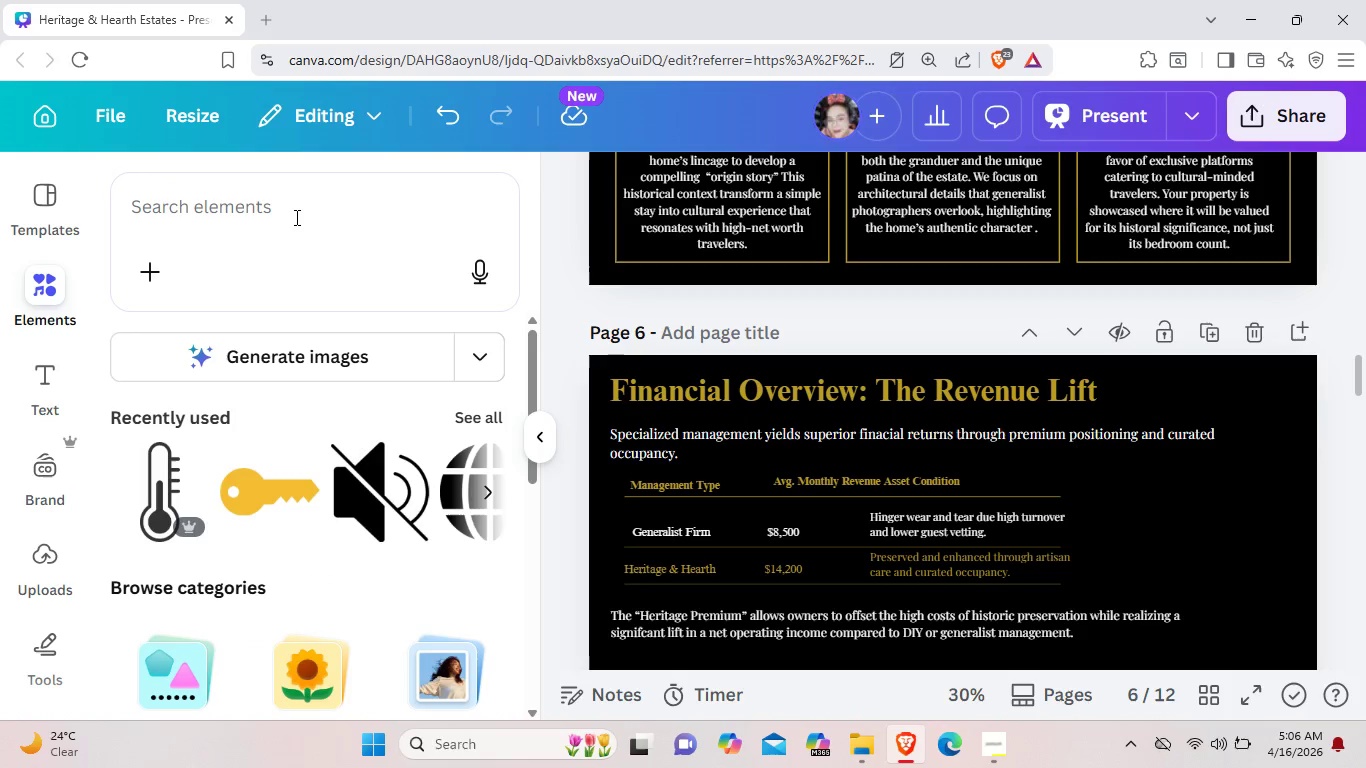 
left_click([297, 217])
 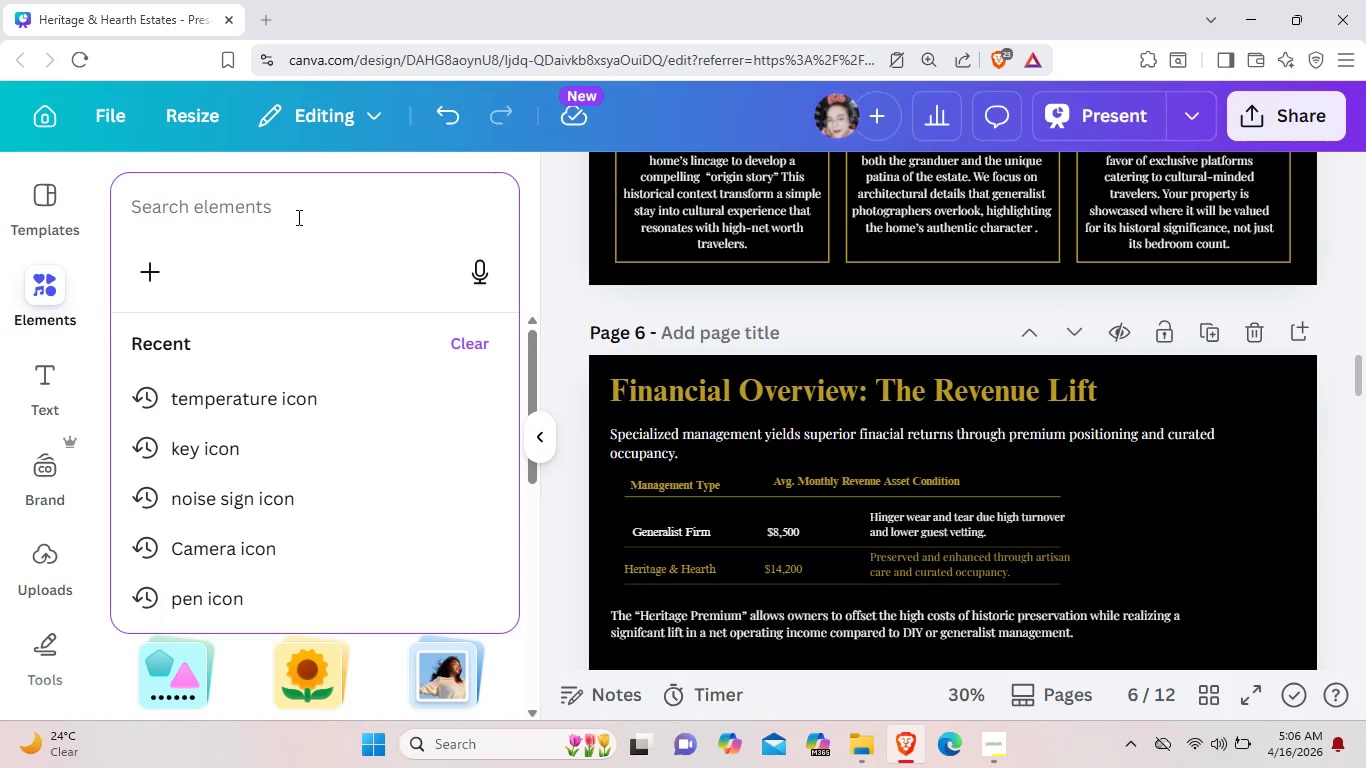 
type(bar chart)
 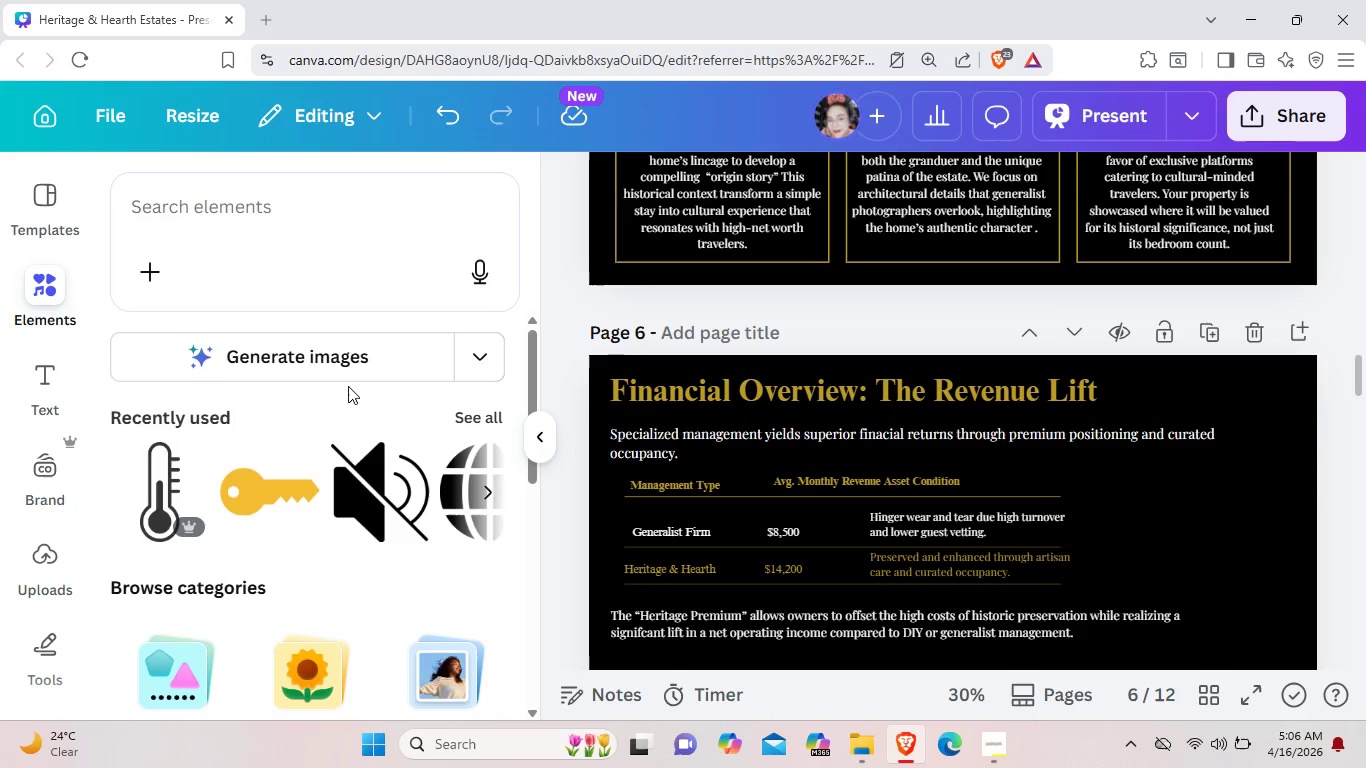 
mouse_move([373, 374])
 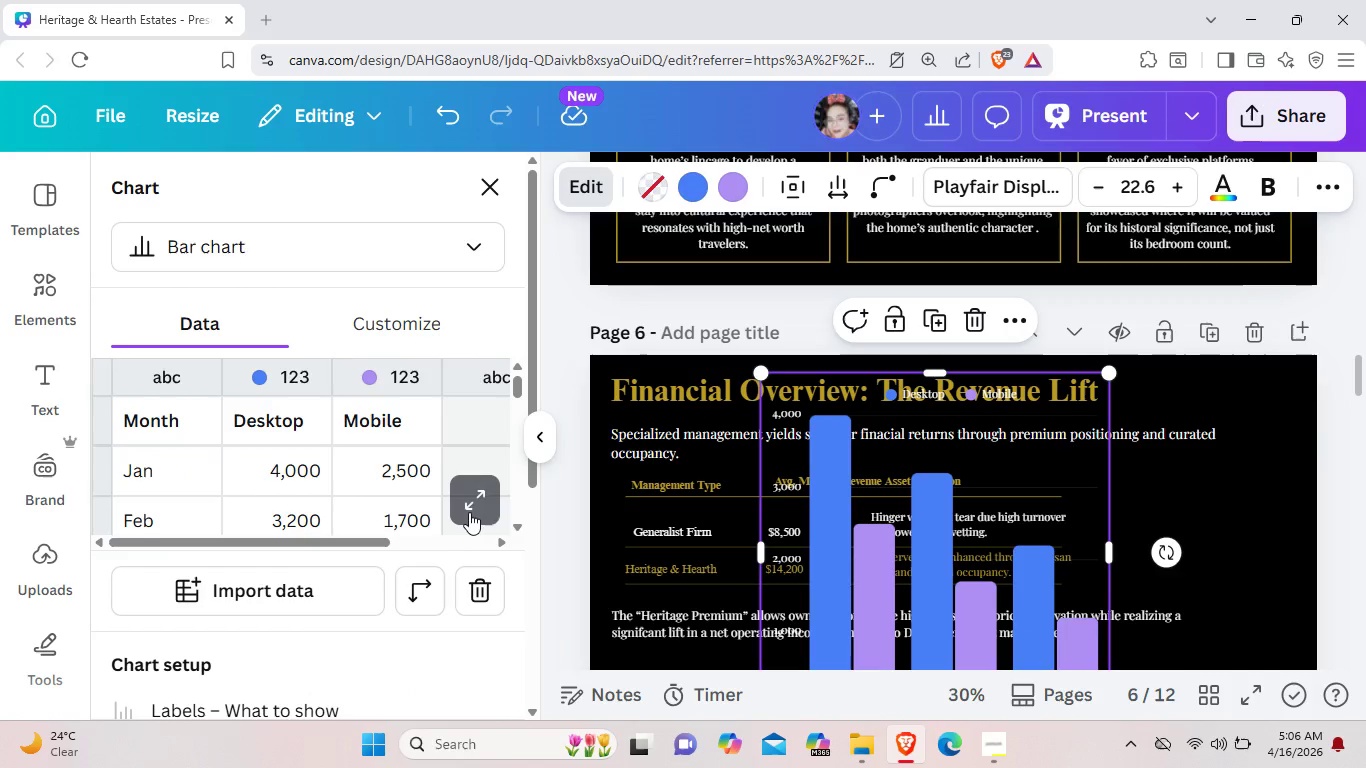 
left_click([475, 504])
 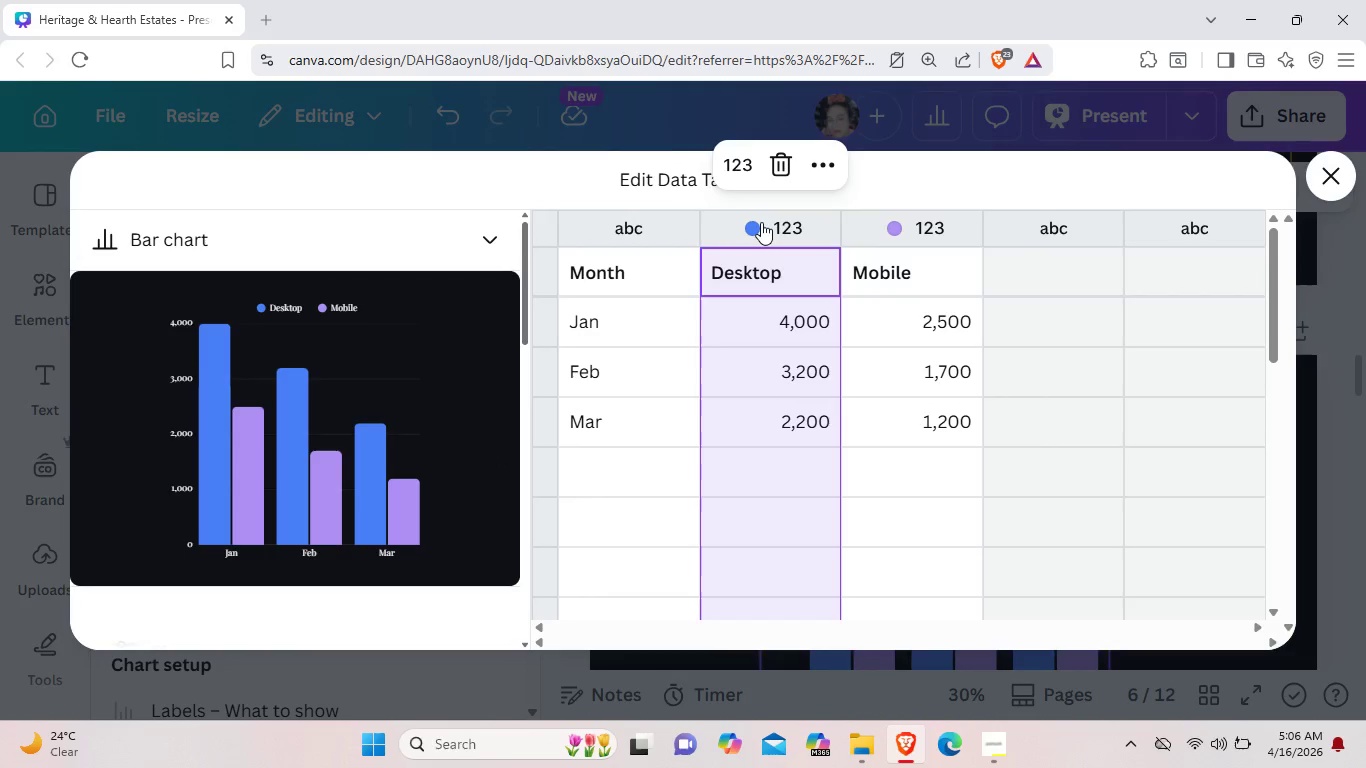 
wait(5.28)
 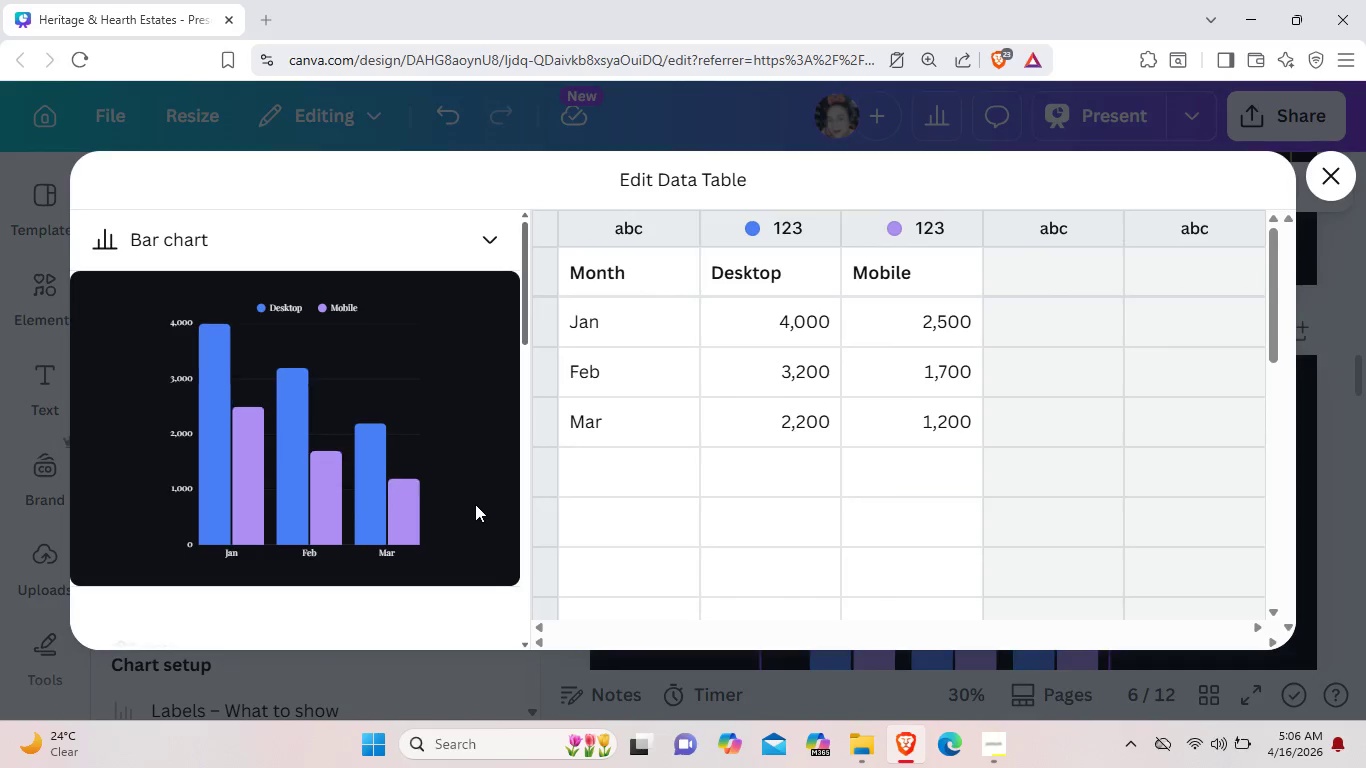 
left_click([788, 168])
 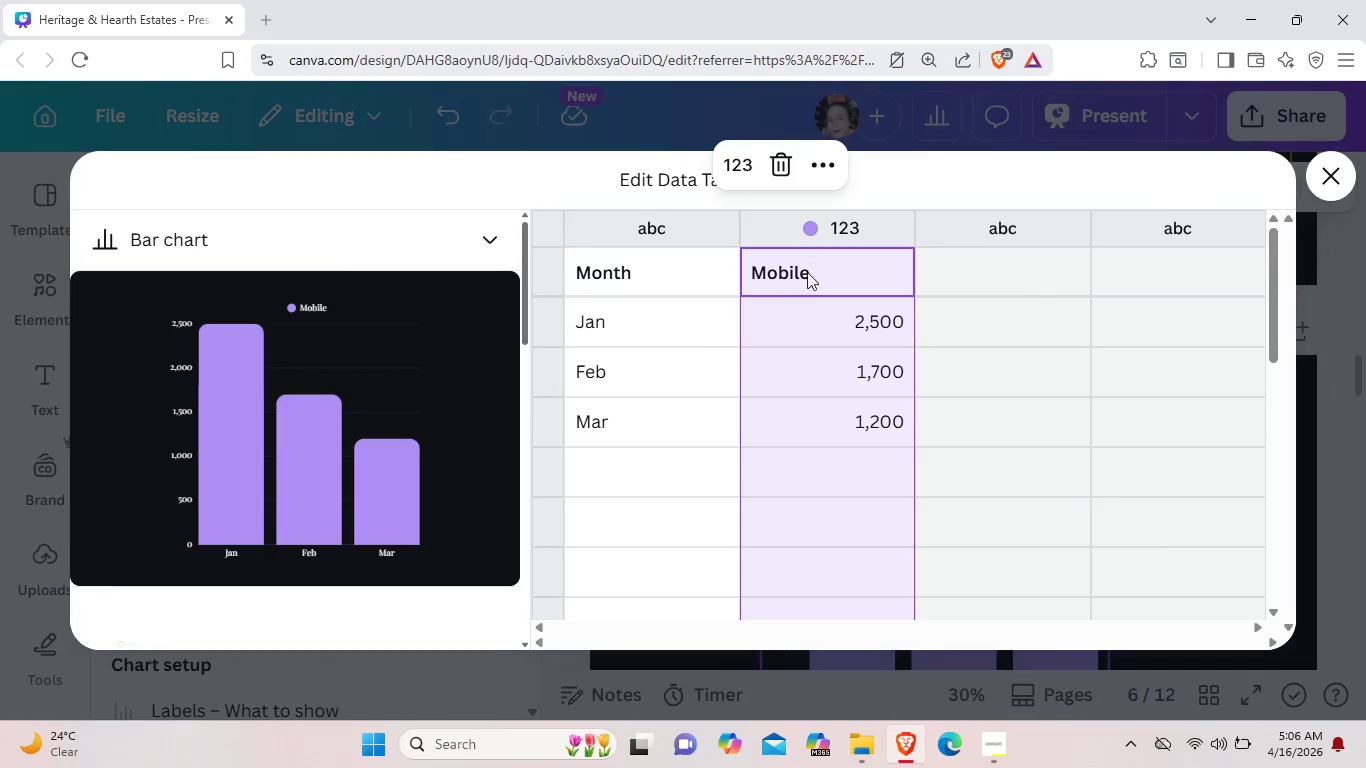 
double_click([820, 274])
 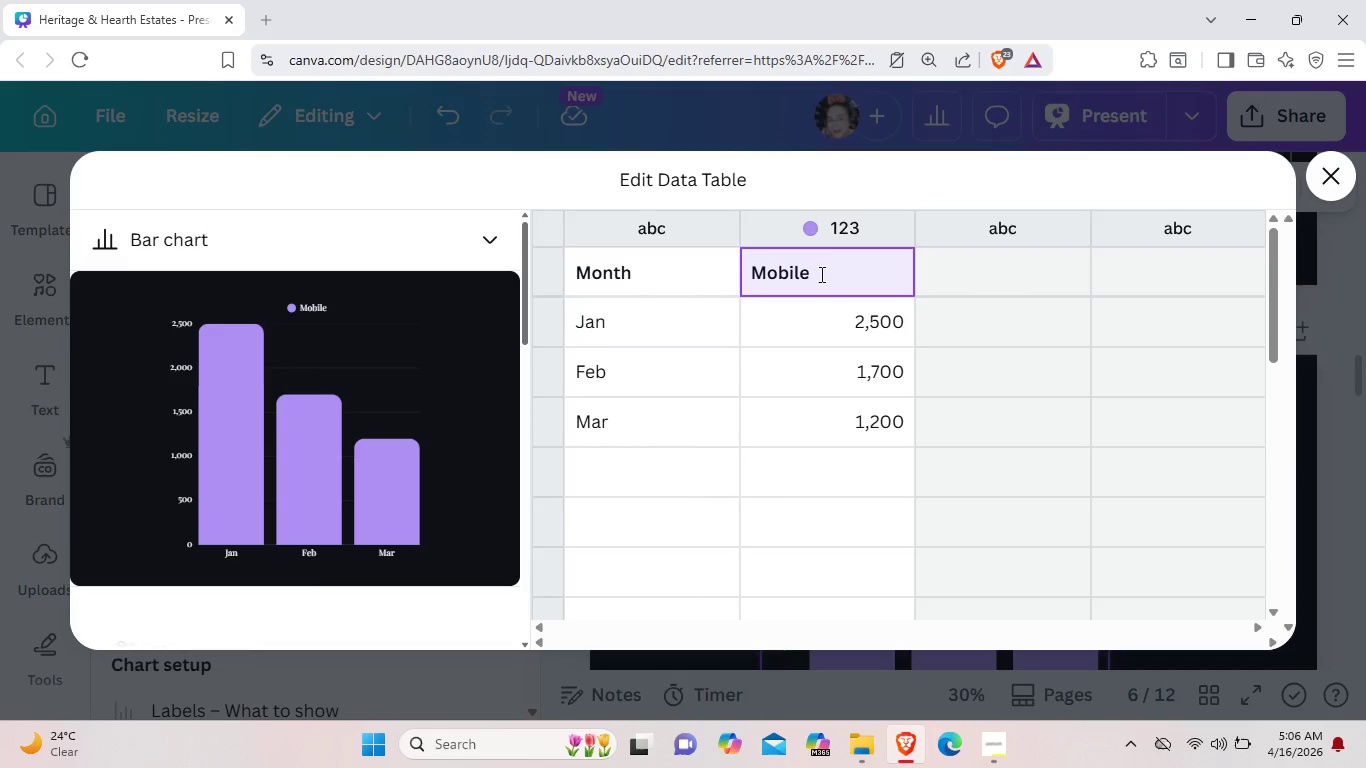 
key(Backspace)
key(Backspace)
key(Backspace)
key(Backspace)
key(Backspace)
key(Backspace)
key(Backspace)
type(AVG)
 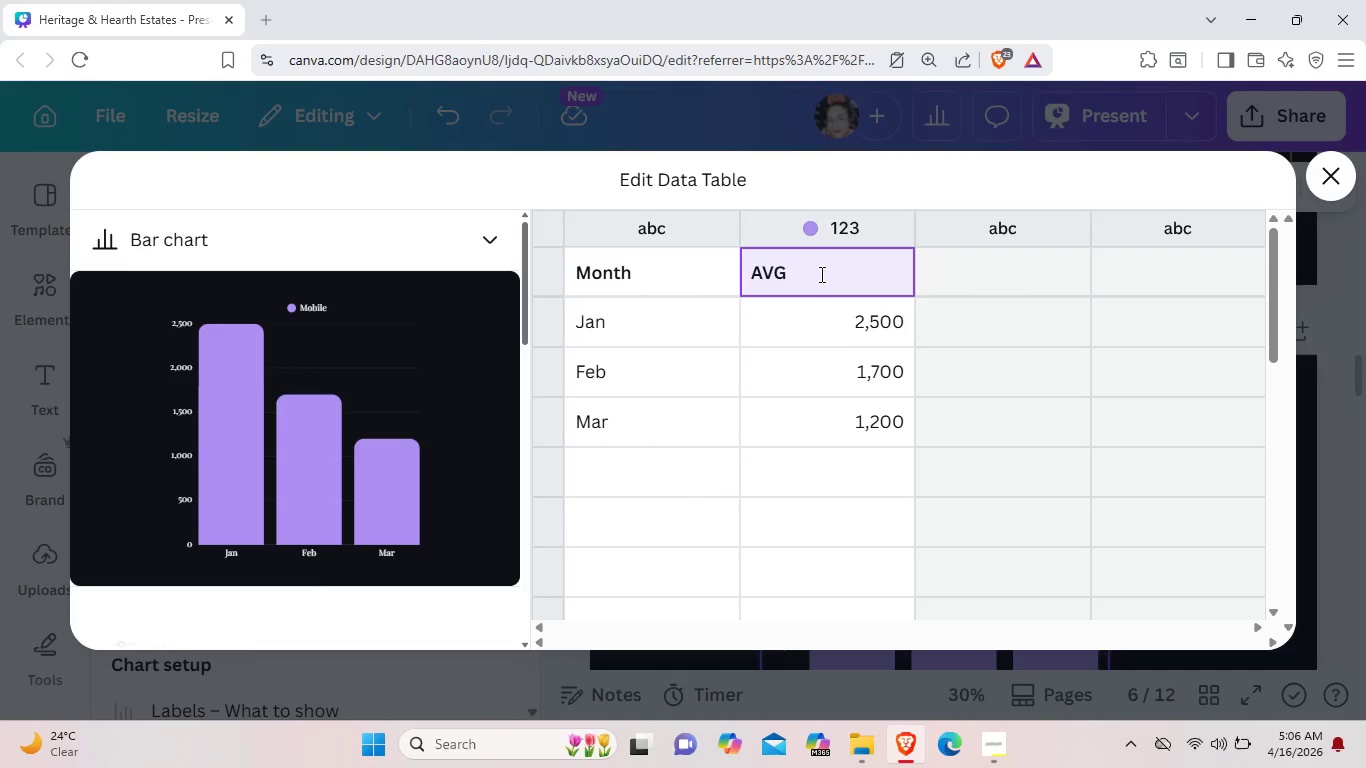 
double_click([659, 271])
 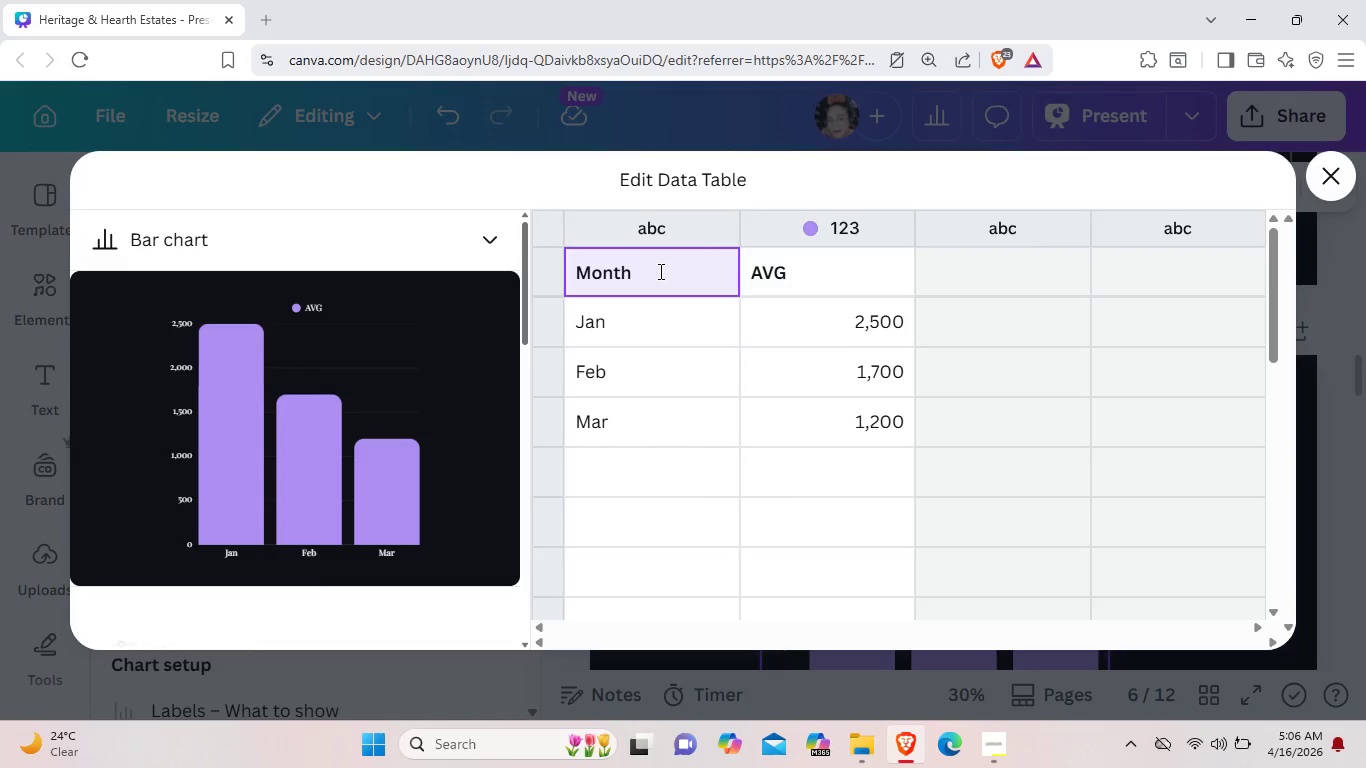 
key(Backspace)
key(Backspace)
key(Backspace)
key(Backspace)
key(Backspace)
key(Backspace)
type(NAm)
key(Backspace)
key(Backspace)
key(Backspace)
key(Backspace)
type(MANGE)
key(Backspace)
key(Backspace)
key(Backspace)
key(Backspace)
type(anagement)
 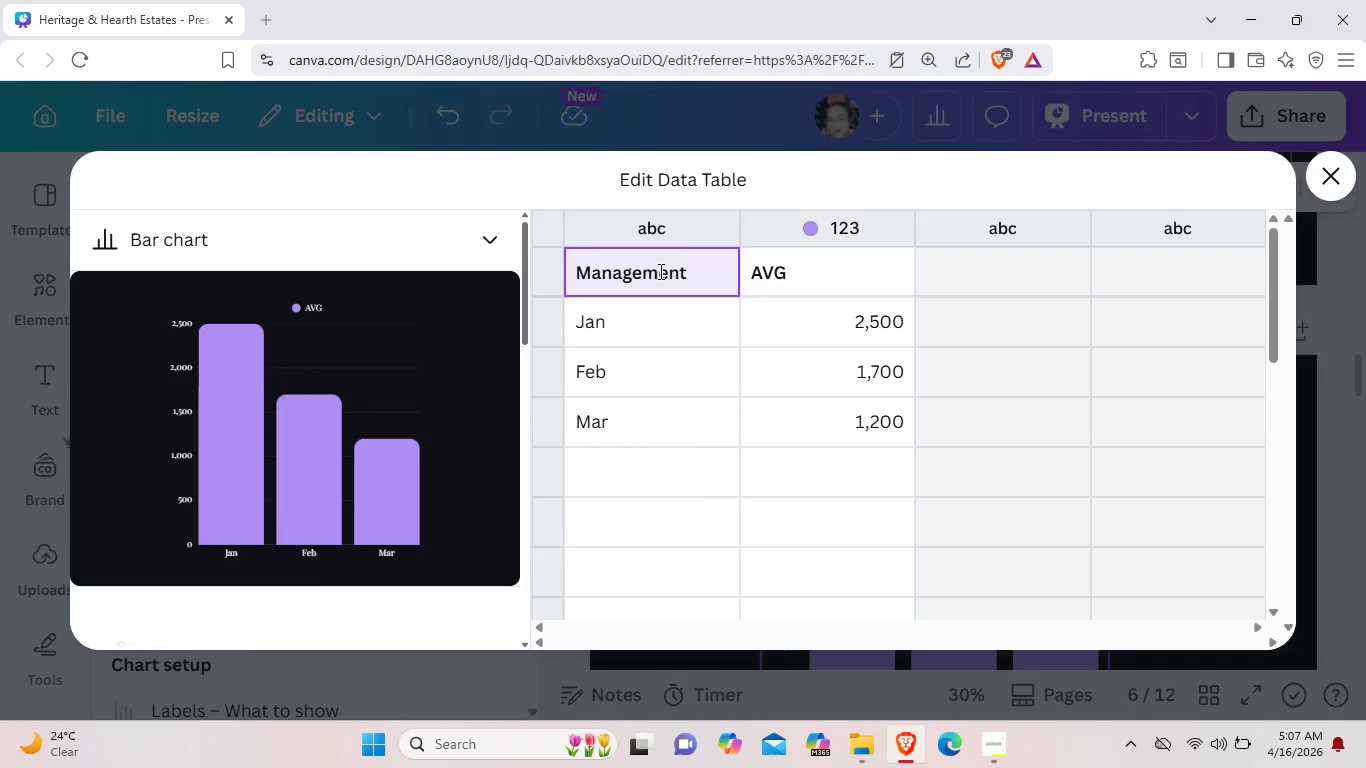 
double_click([643, 324])
 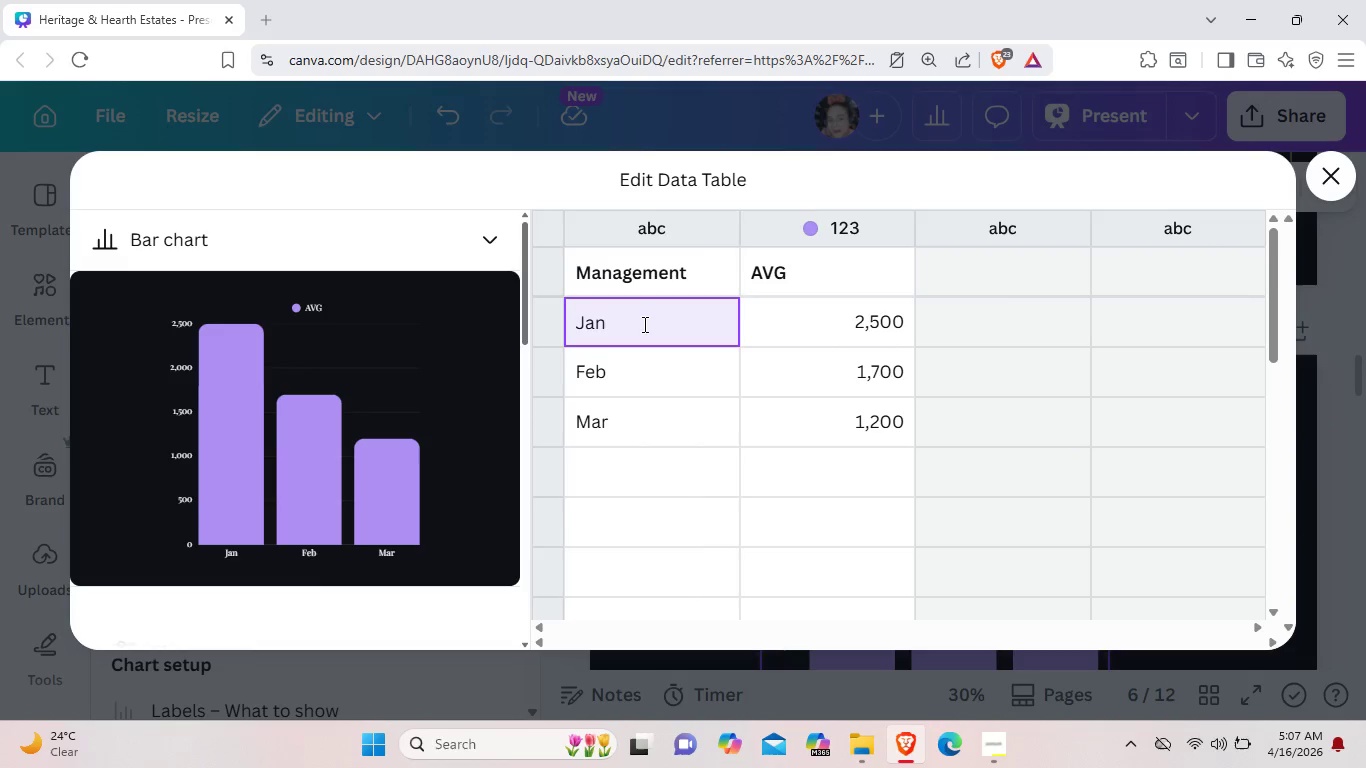 
key(Backspace)
 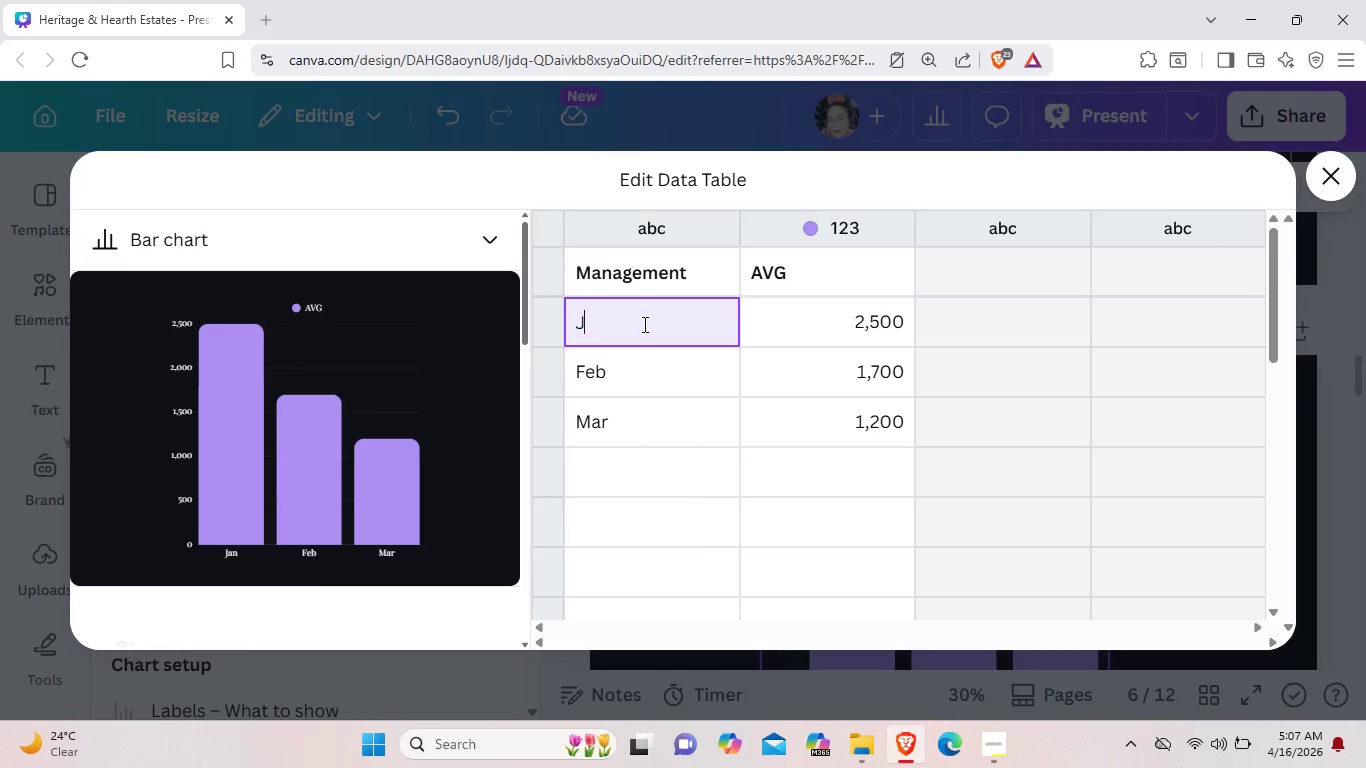 
key(Backspace)
 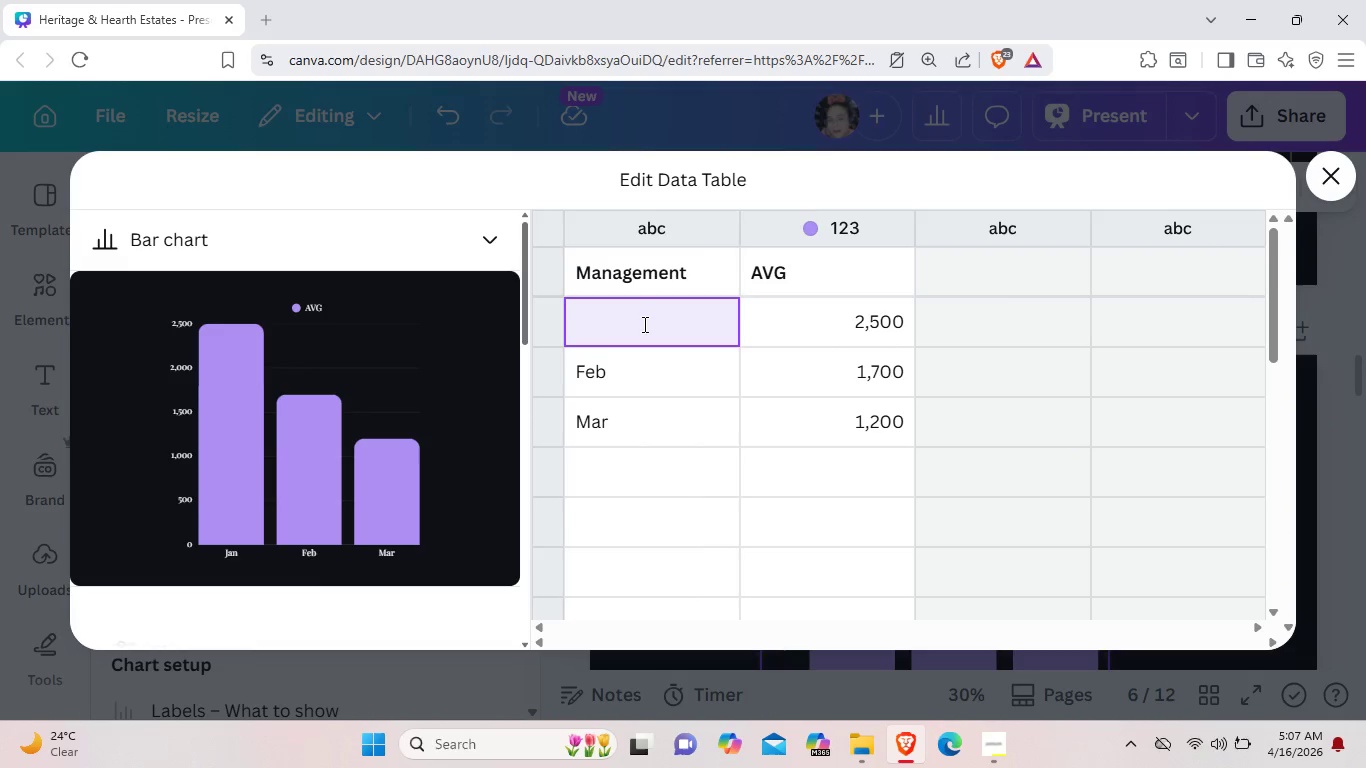 
key(Backspace)
 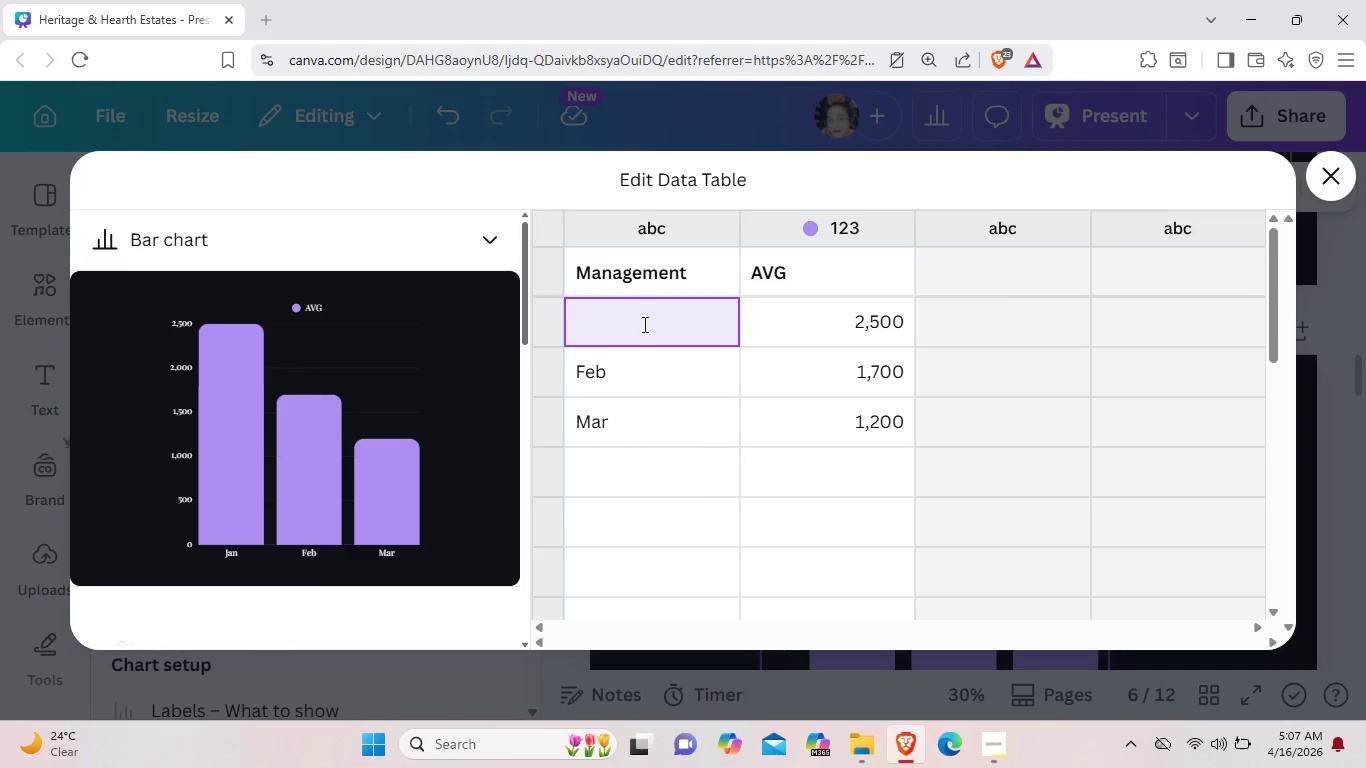 
type(GE)
key(Backspace)
type(ne)
key(Backspace)
key(Backspace)
type(enaralist)
 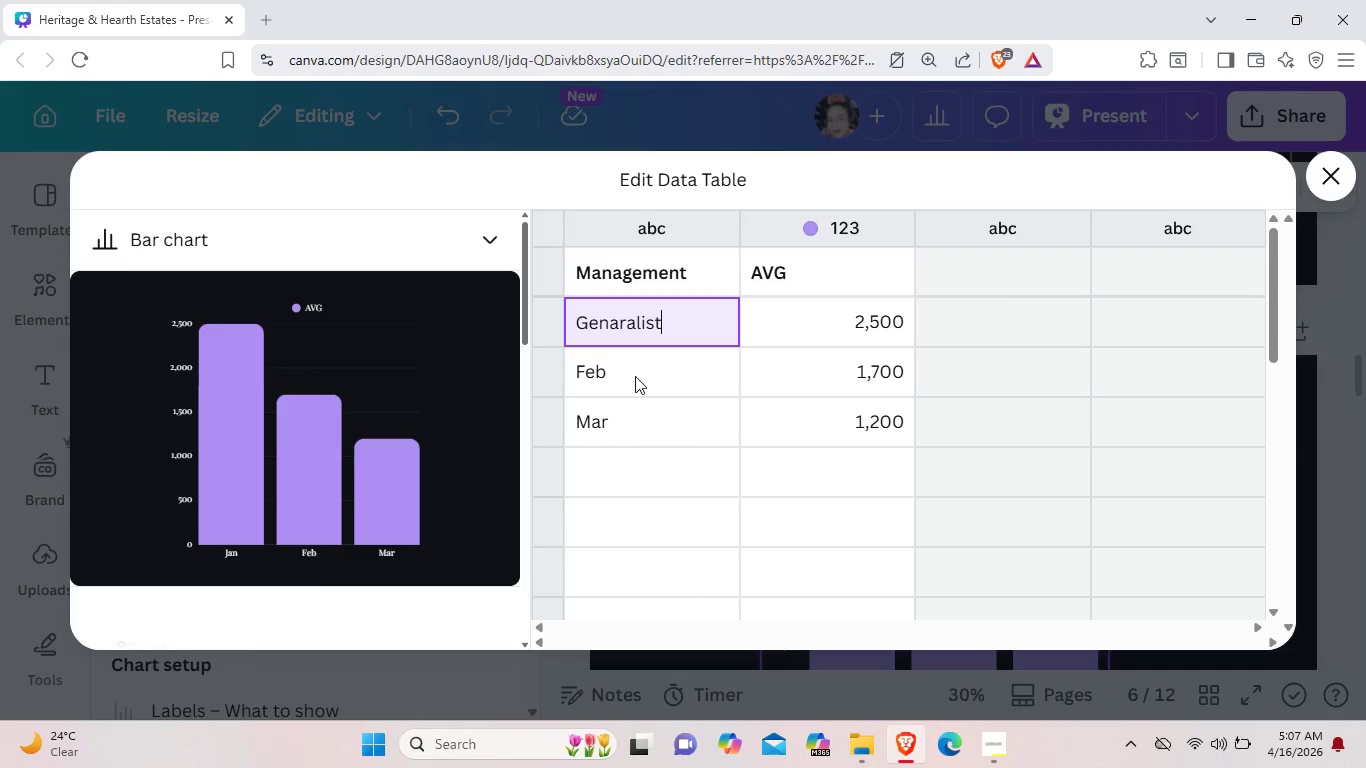 
double_click([635, 376])
 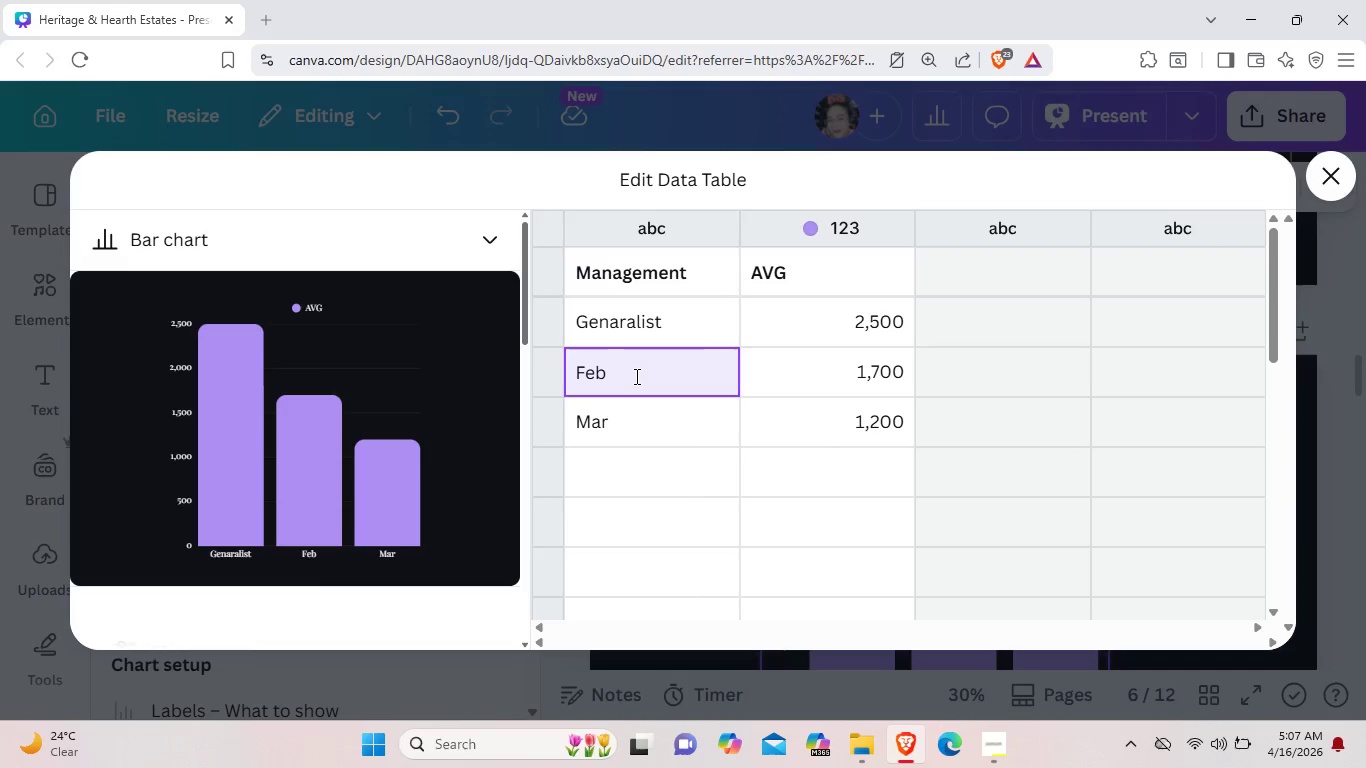 
key(Backspace)
key(Backspace)
key(Backspace)
type(Heary)
key(Backspace)
 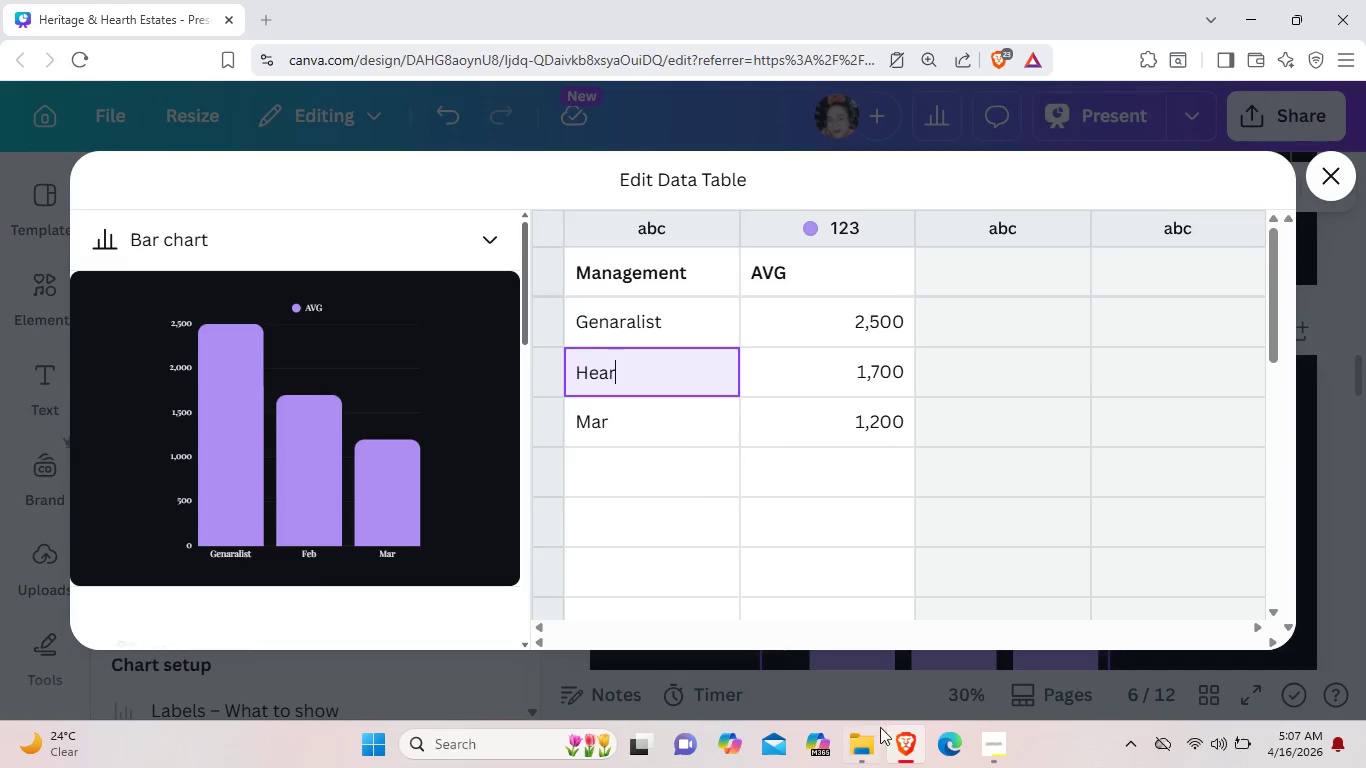 
left_click([902, 752])
 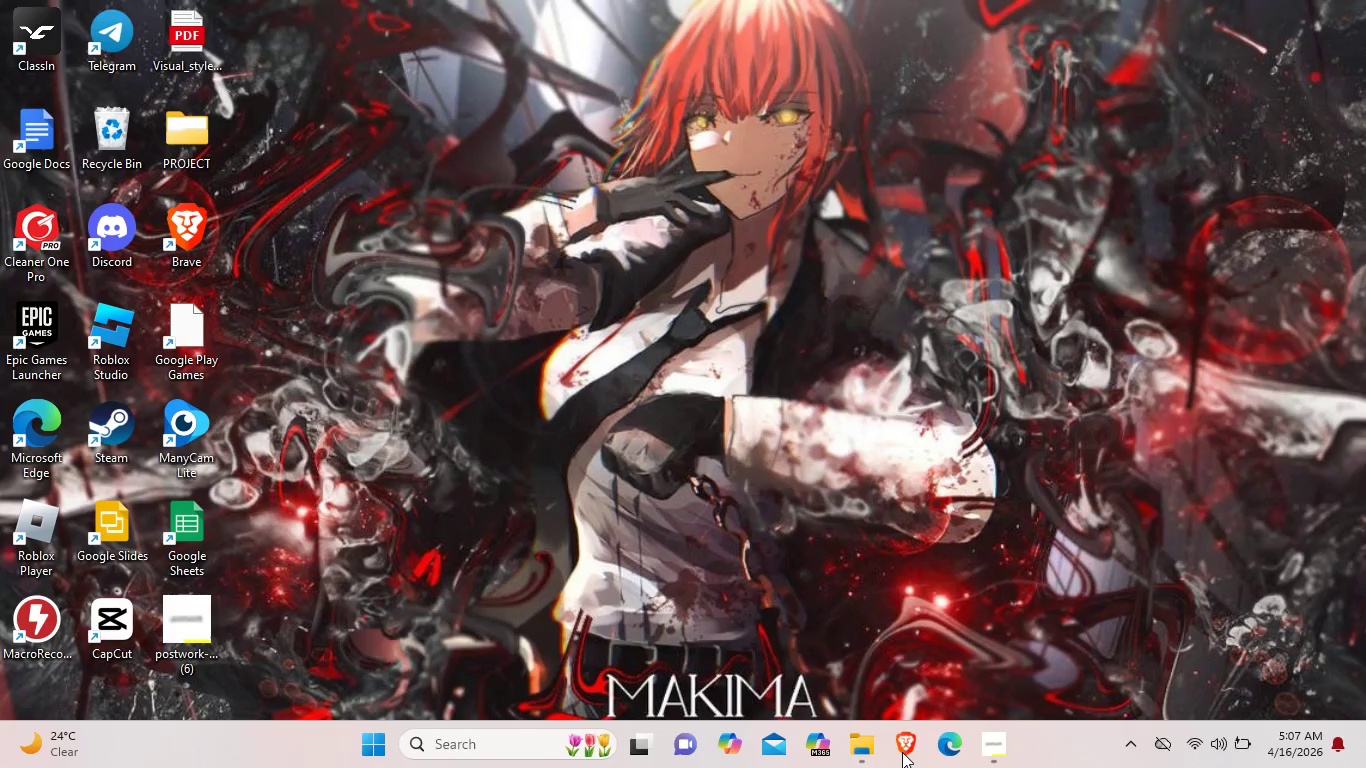 
left_click([902, 752])
 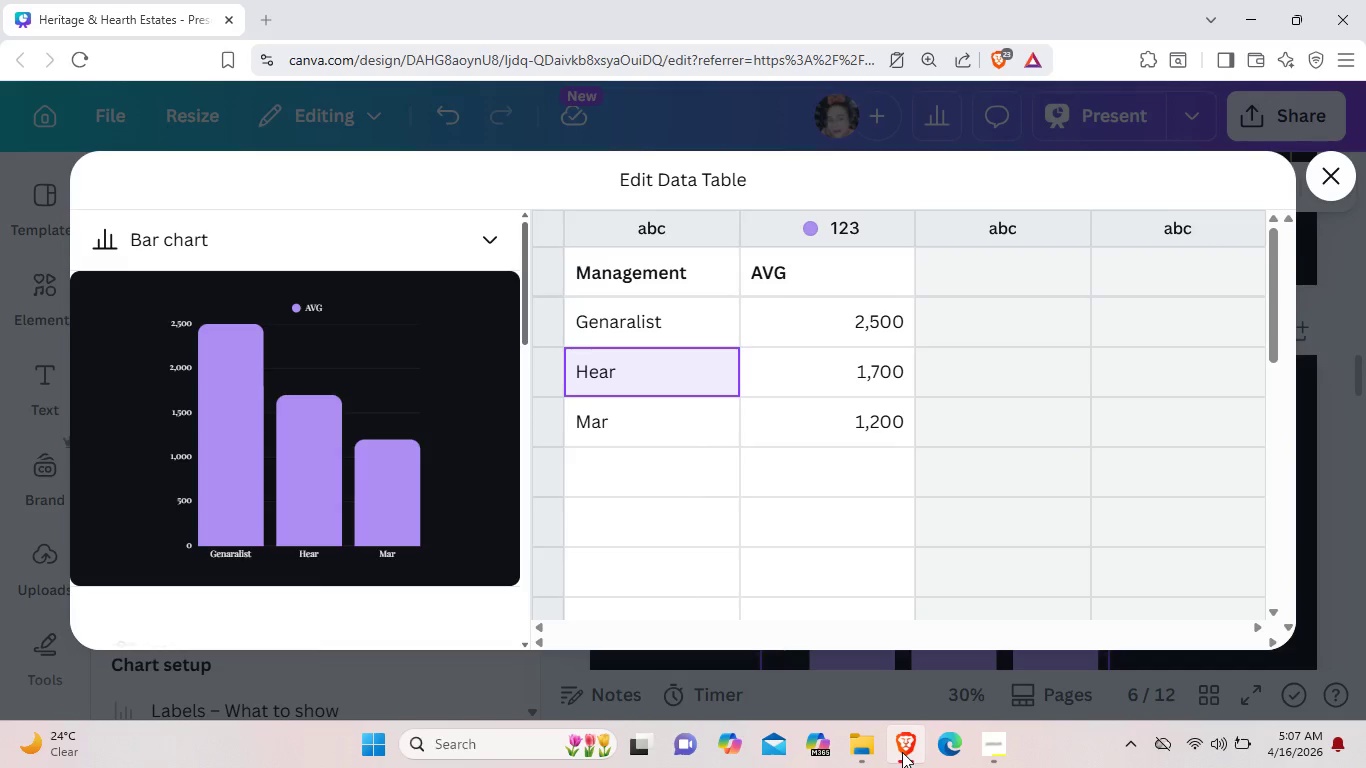 
wait(12.91)
 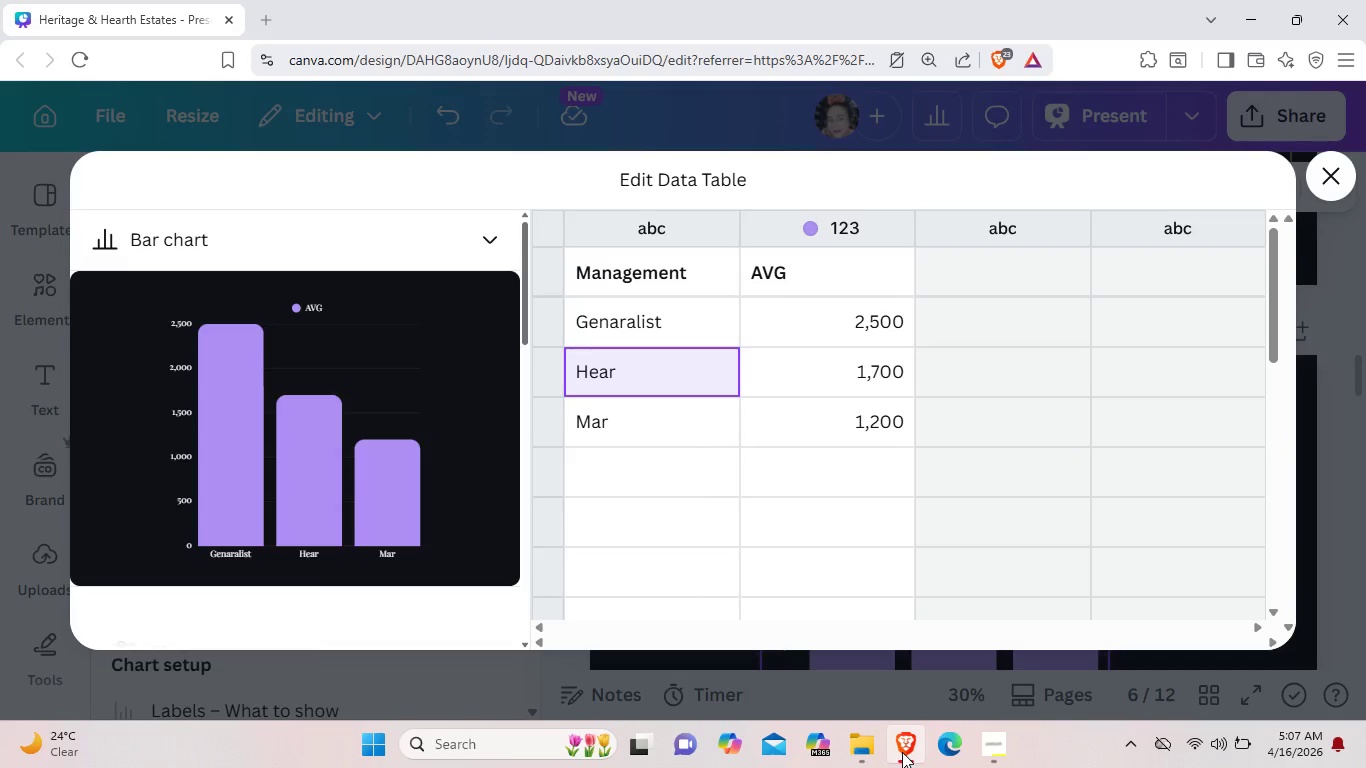 
left_click([673, 367])
 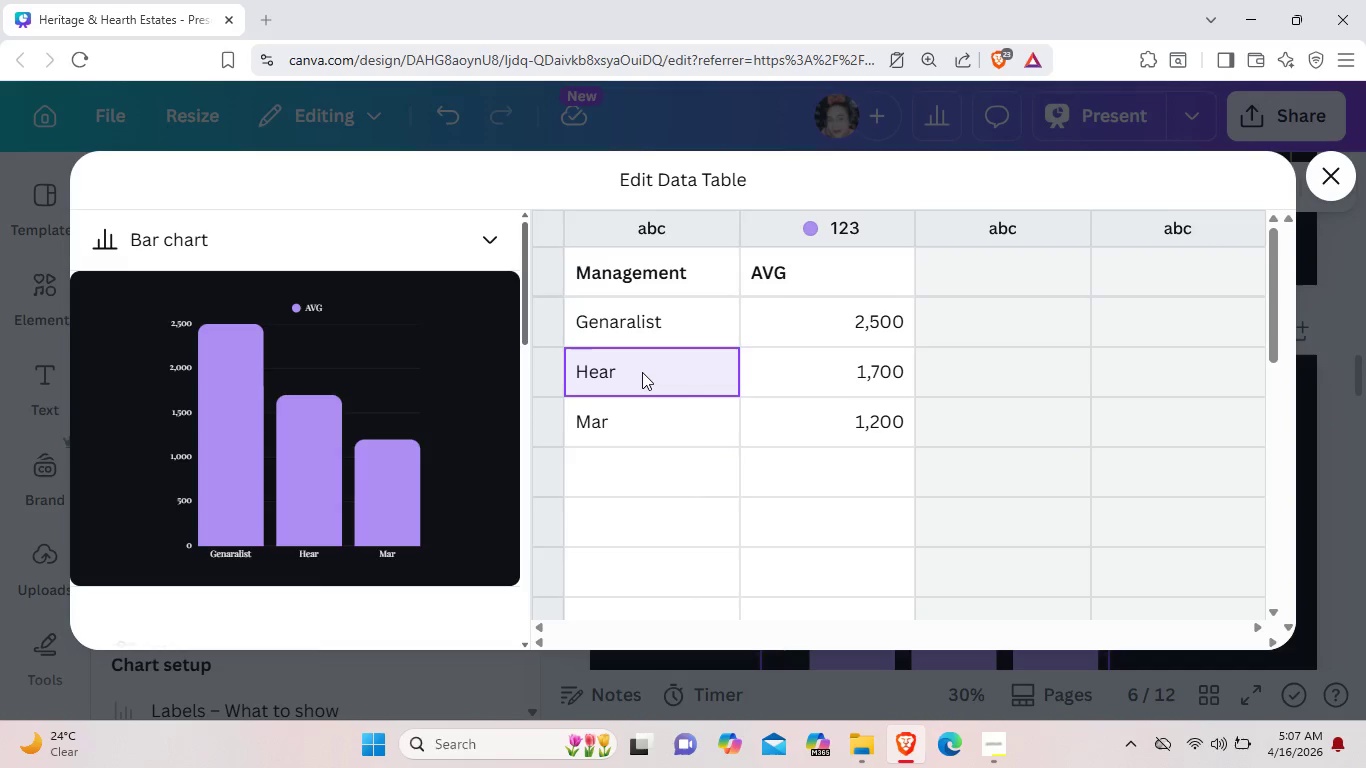 
left_click([642, 372])
 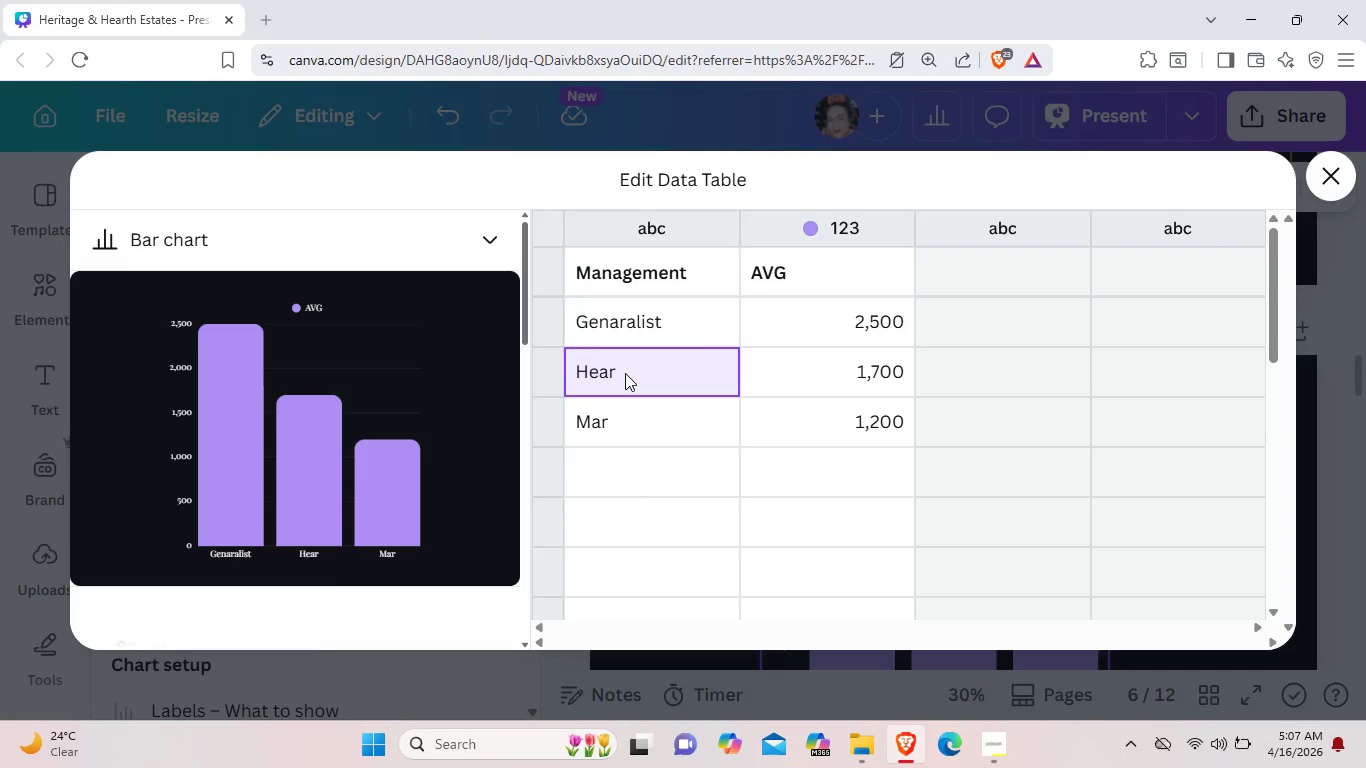 
double_click([626, 373])
 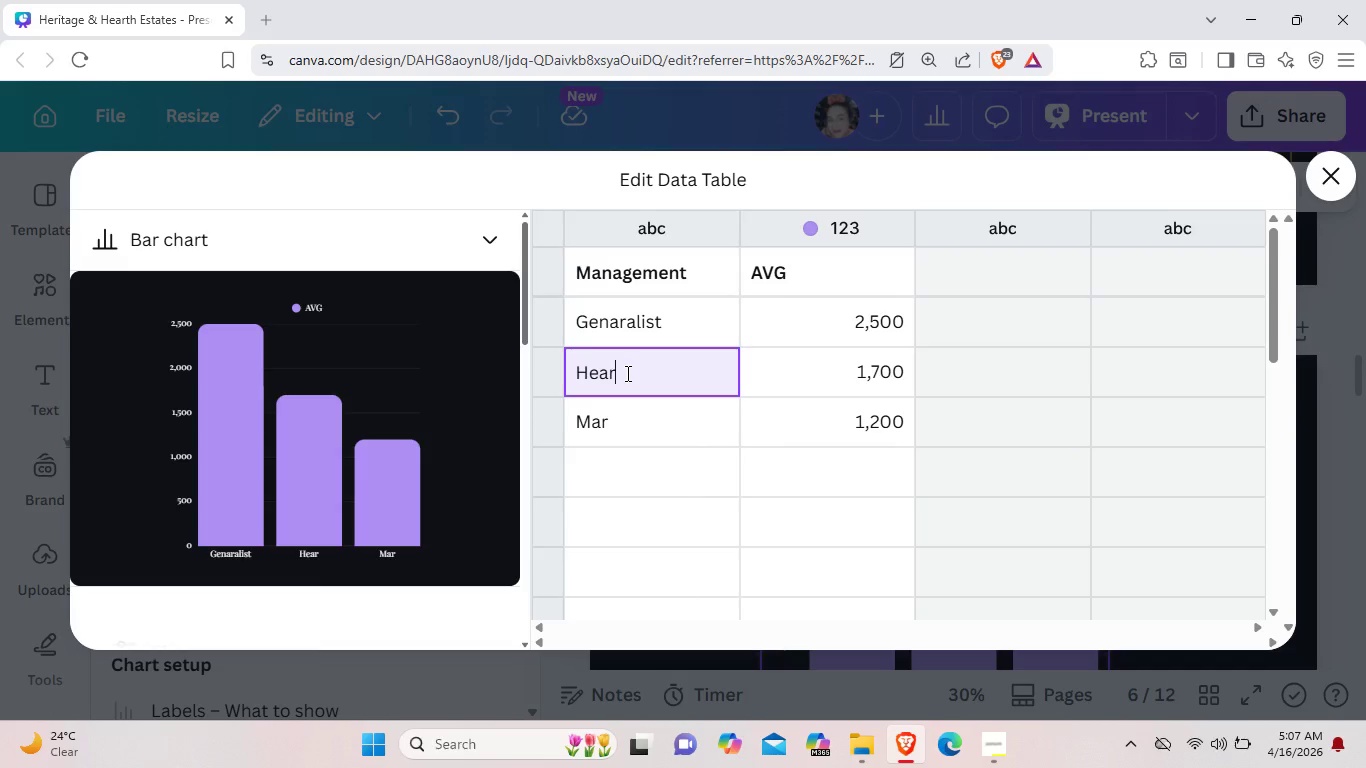 
key(Backspace)
key(Backspace)
type(ritage and H)
key(Backspace)
key(Backspace)
key(Backspace)
key(Backspace)
key(Backspace)
type( & Hearth)
 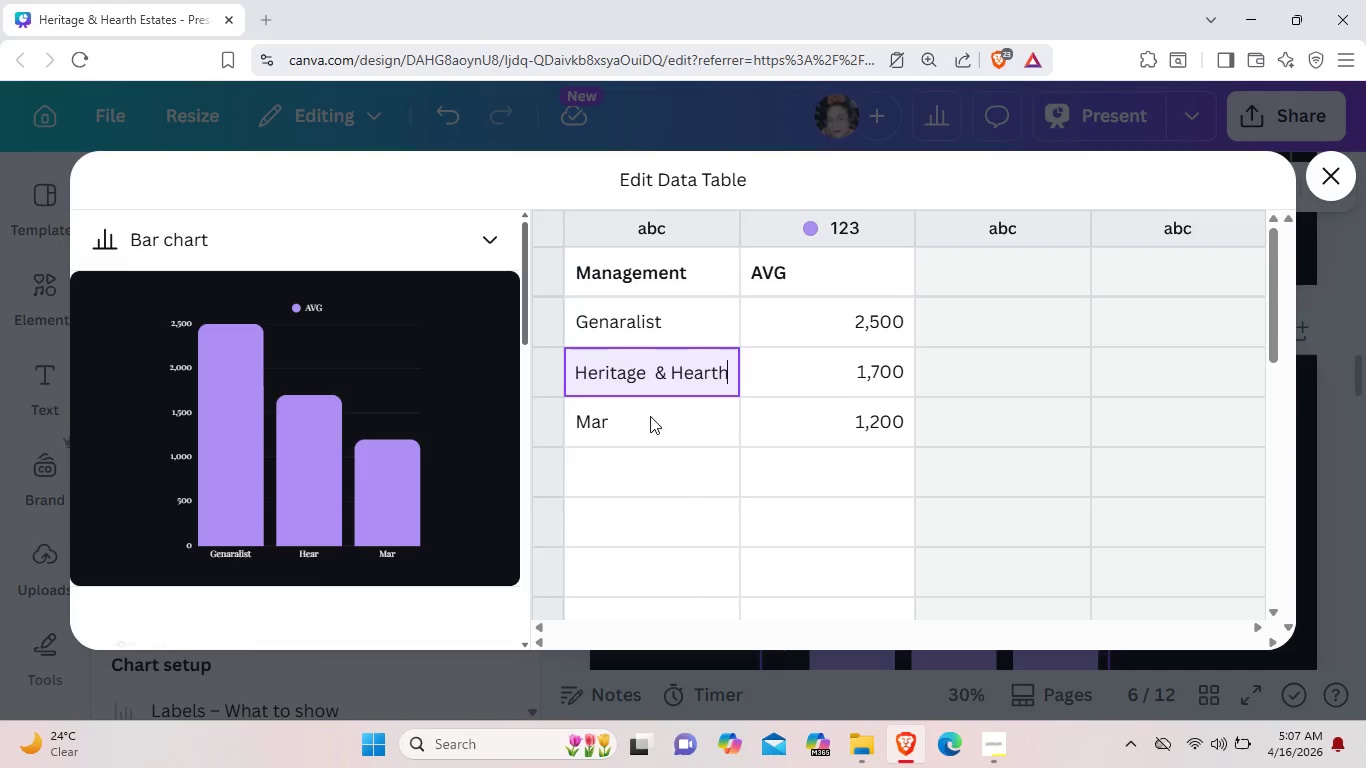 
left_click([652, 419])
 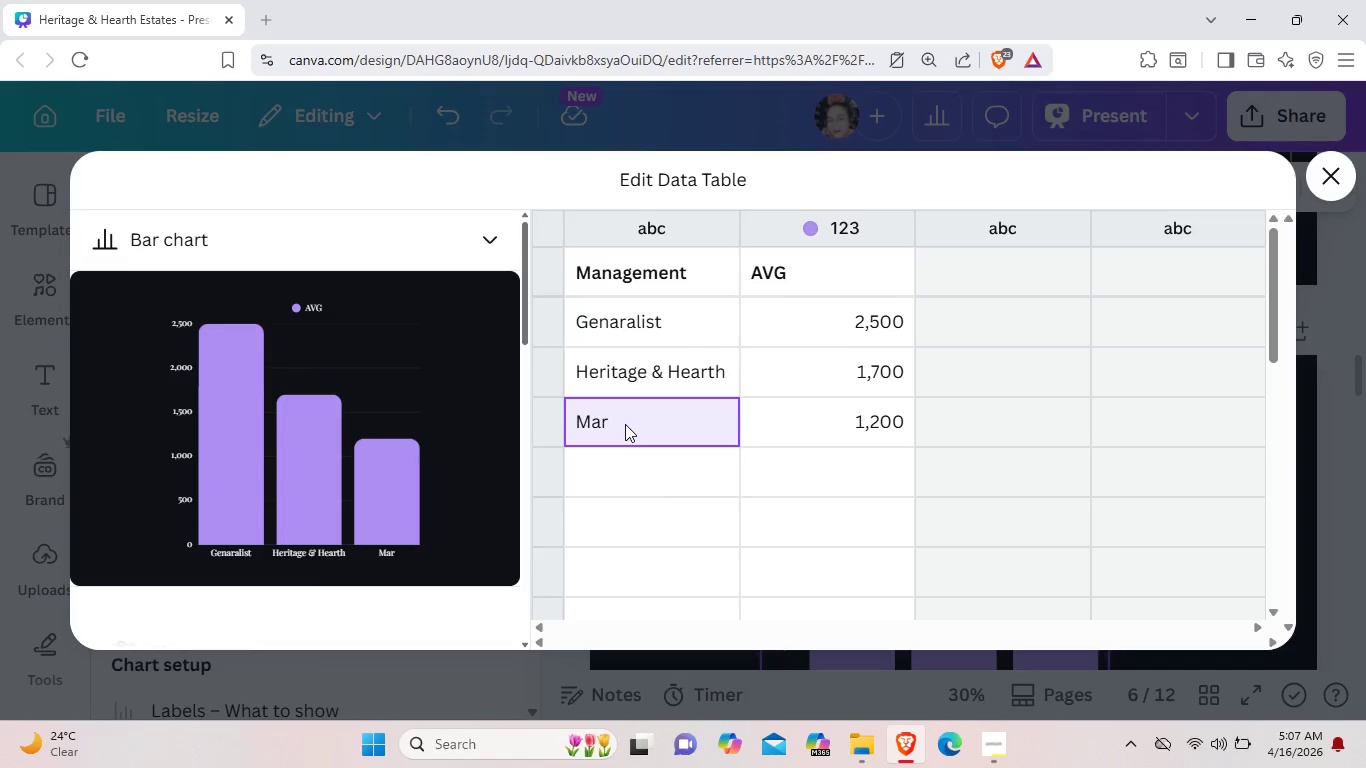 
left_click([625, 424])
 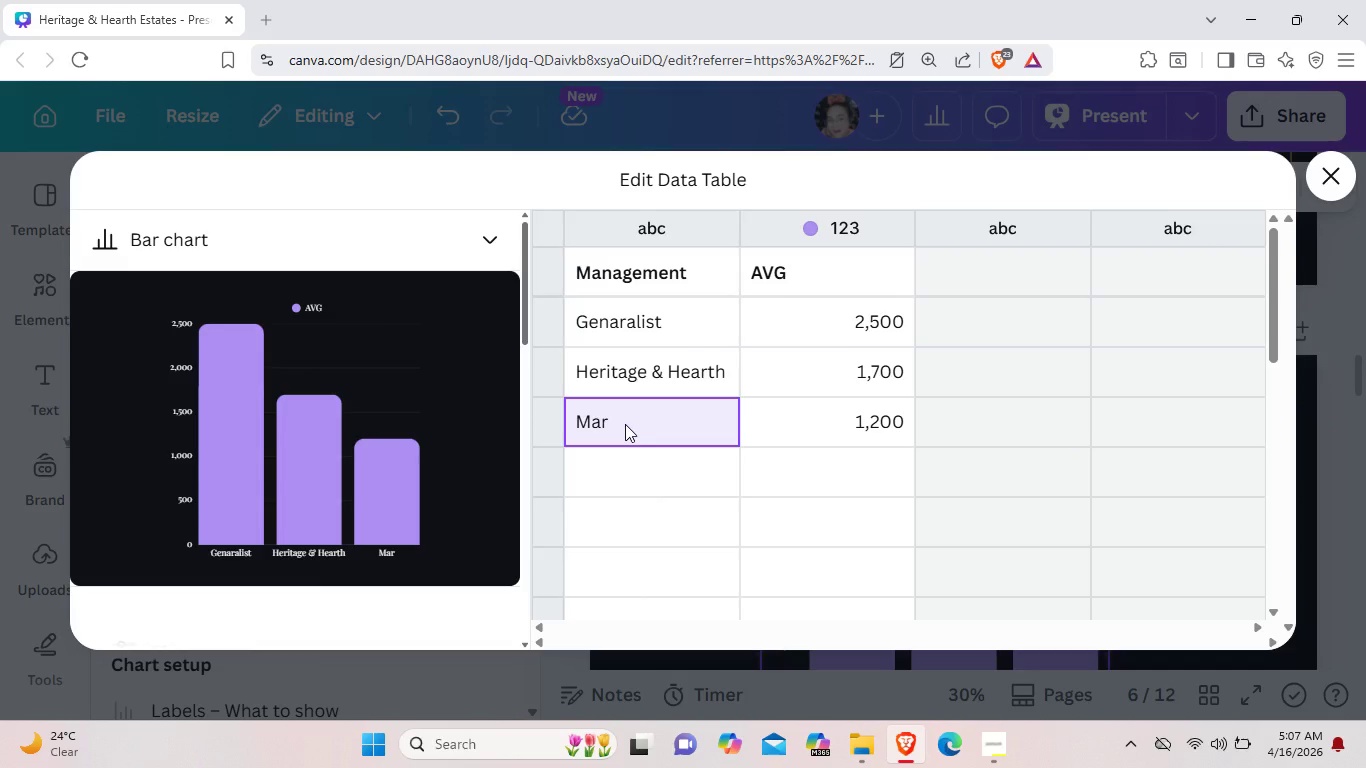 
right_click([625, 424])
 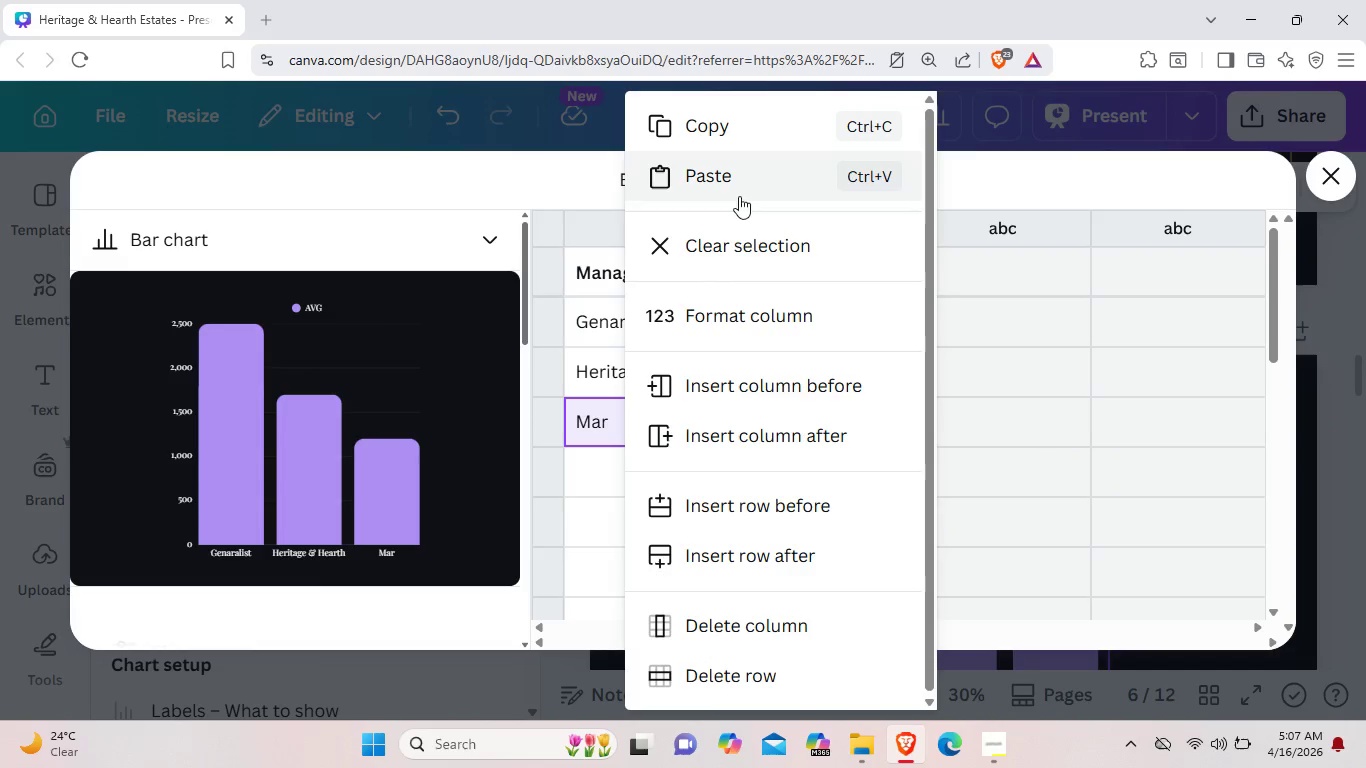 
left_click([740, 245])
 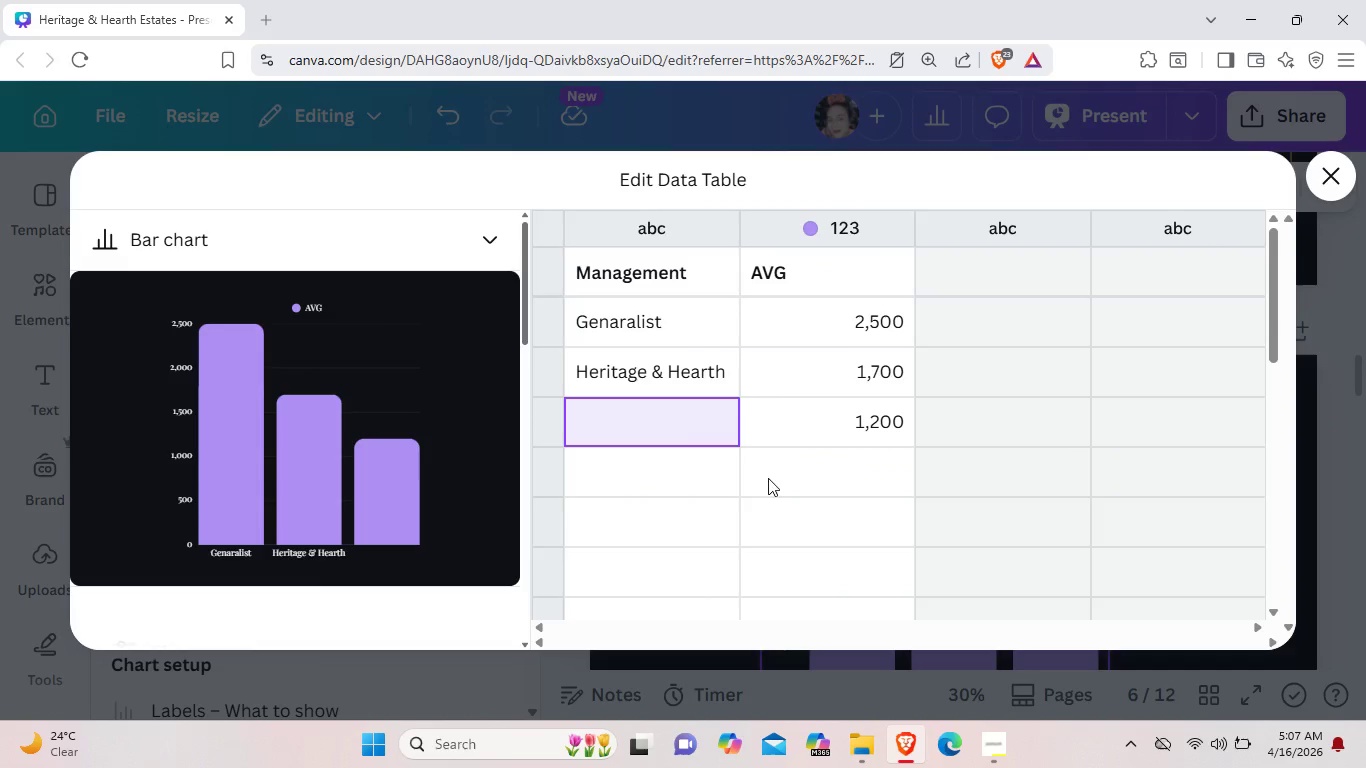 
left_click([728, 499])
 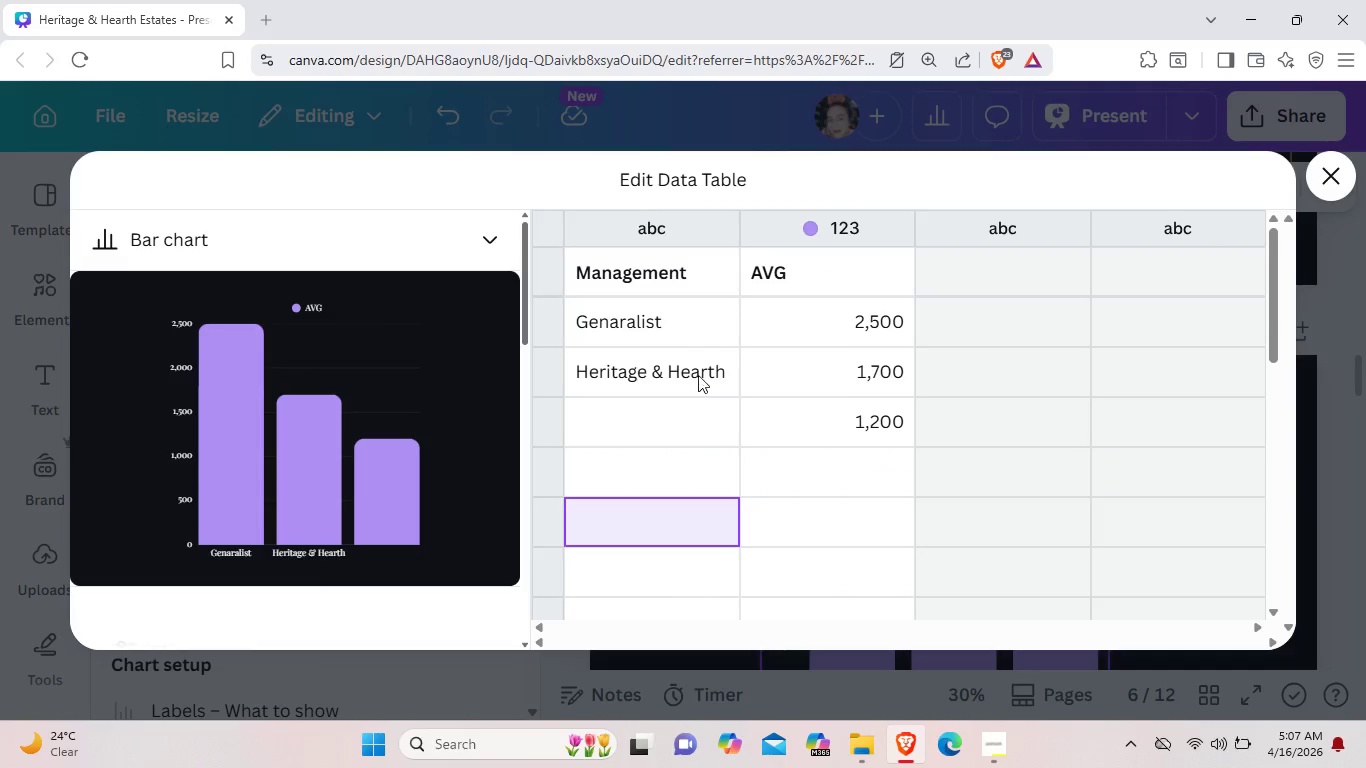 
left_click([700, 371])
 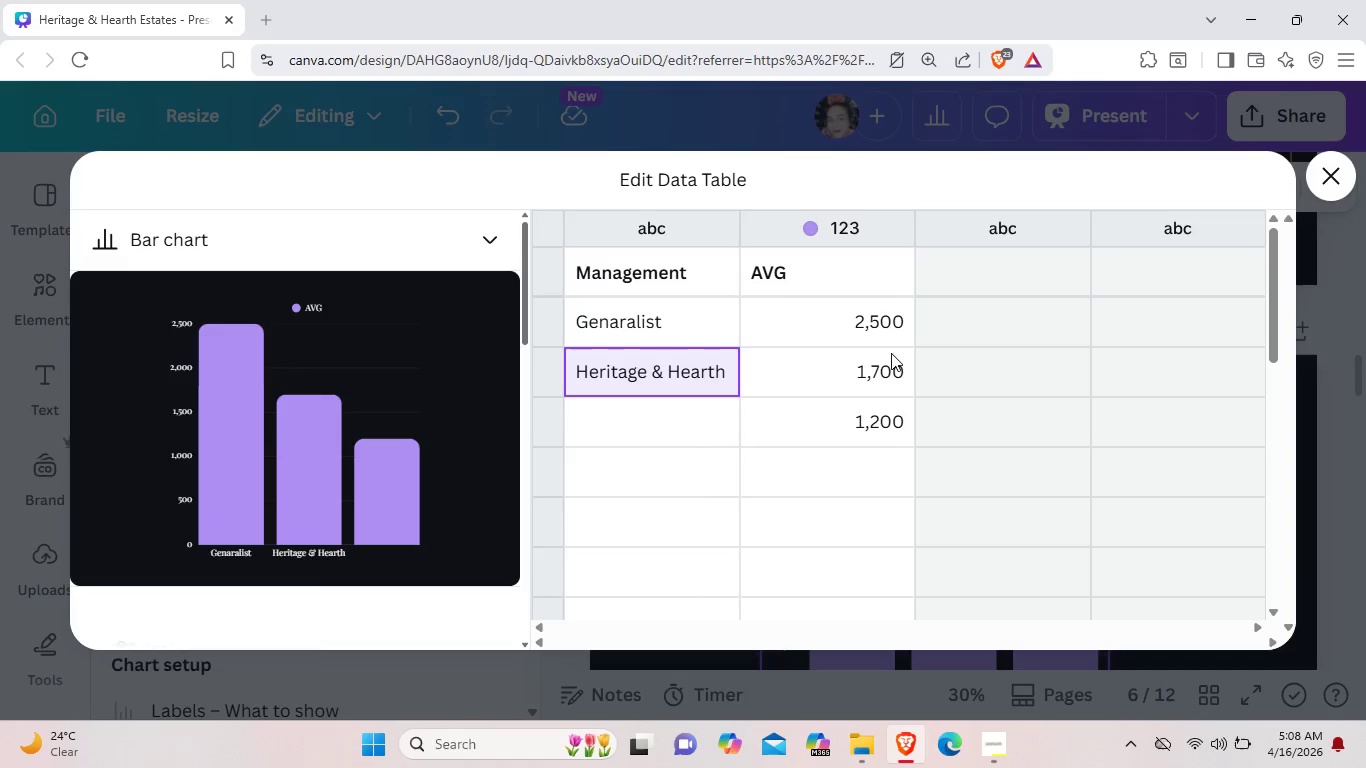 
double_click([895, 420])
 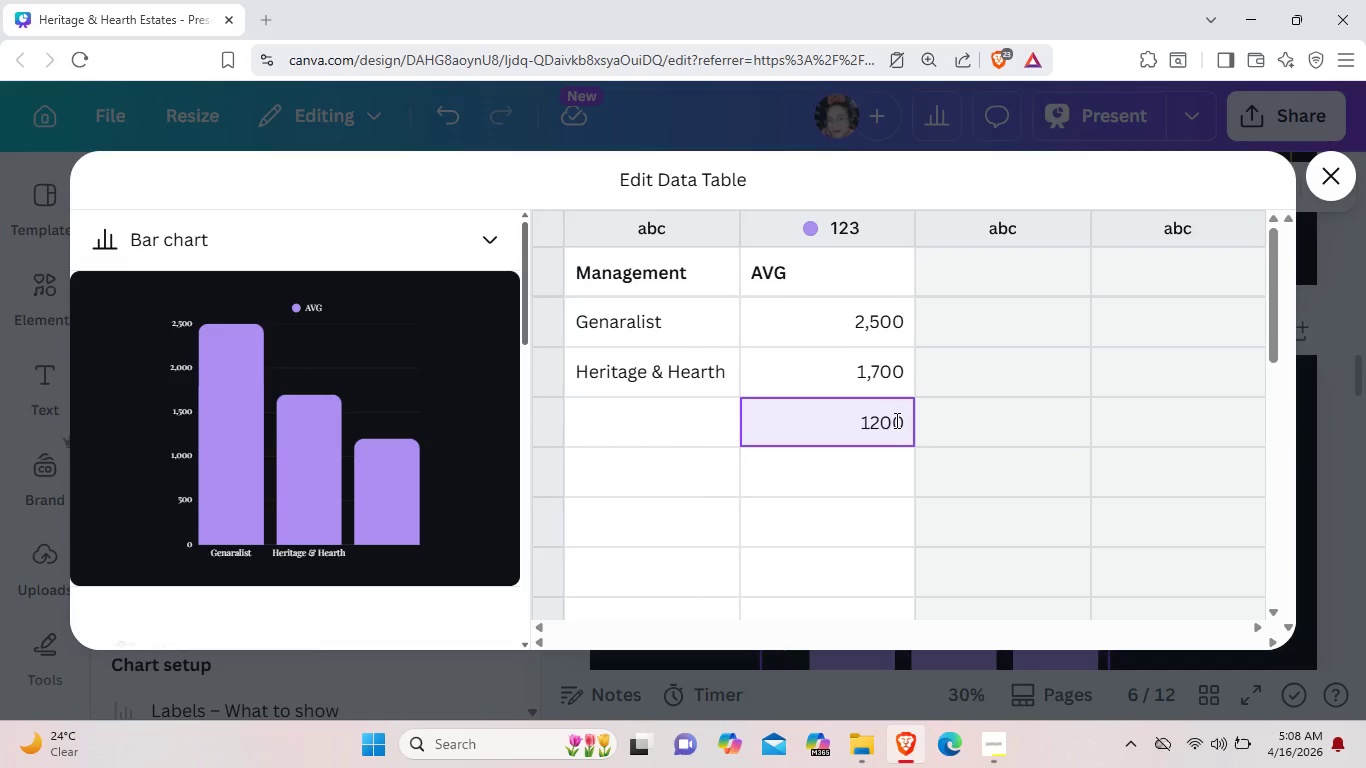 
key(Backspace)
 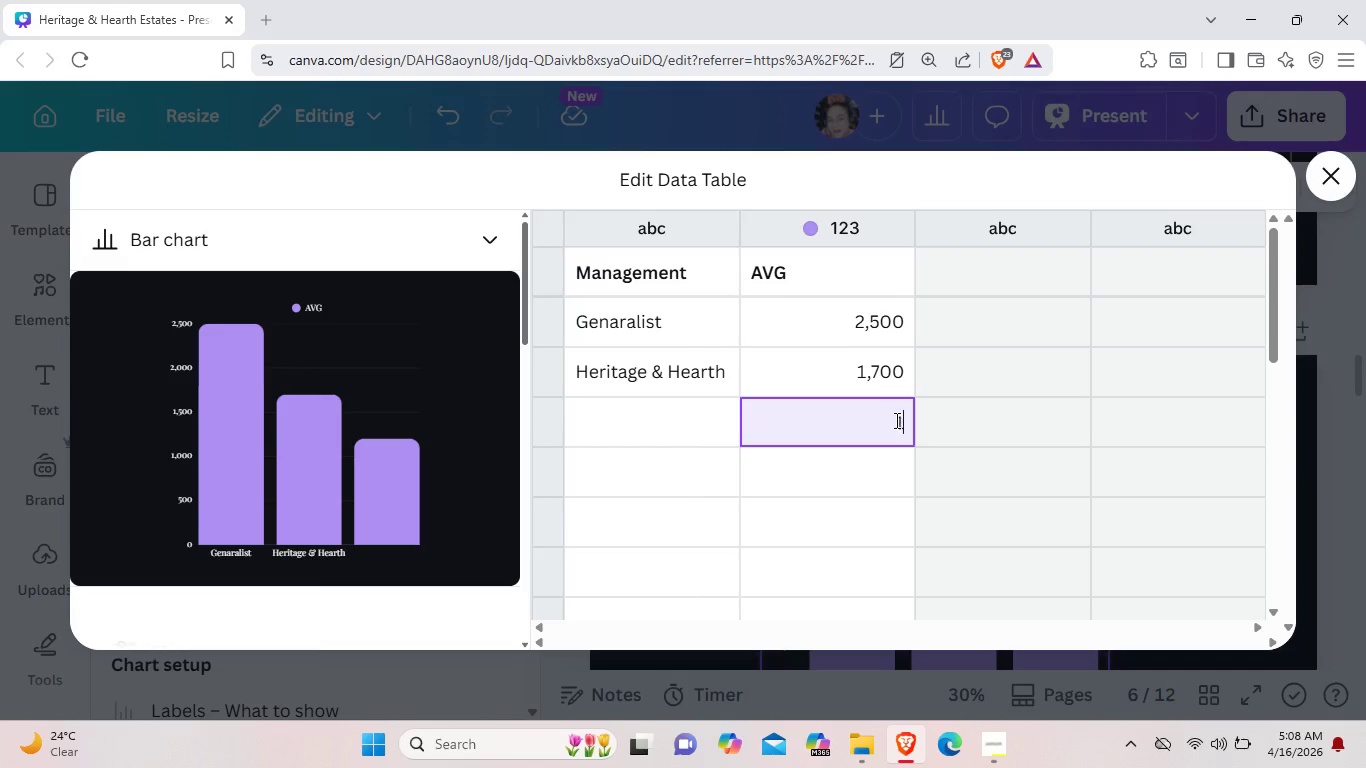 
key(Backspace)
 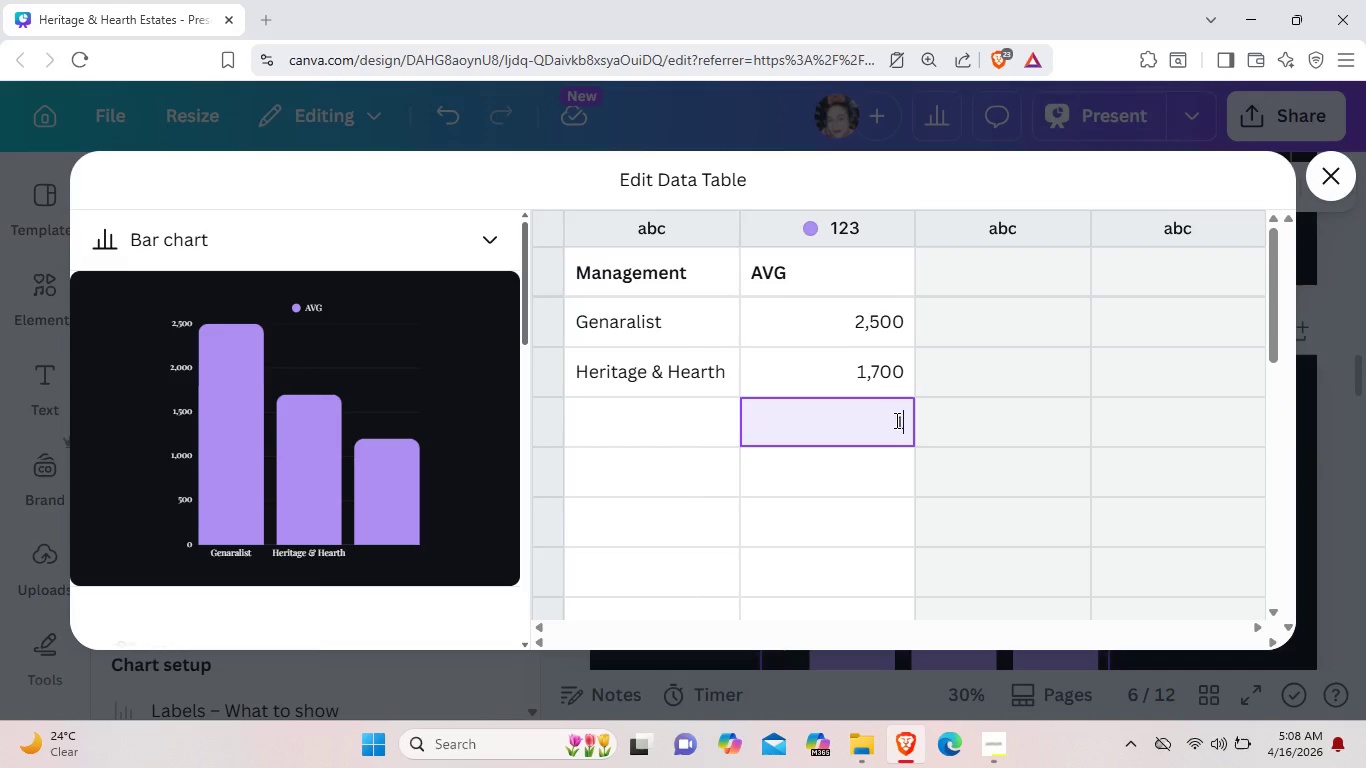 
key(Backspace)
 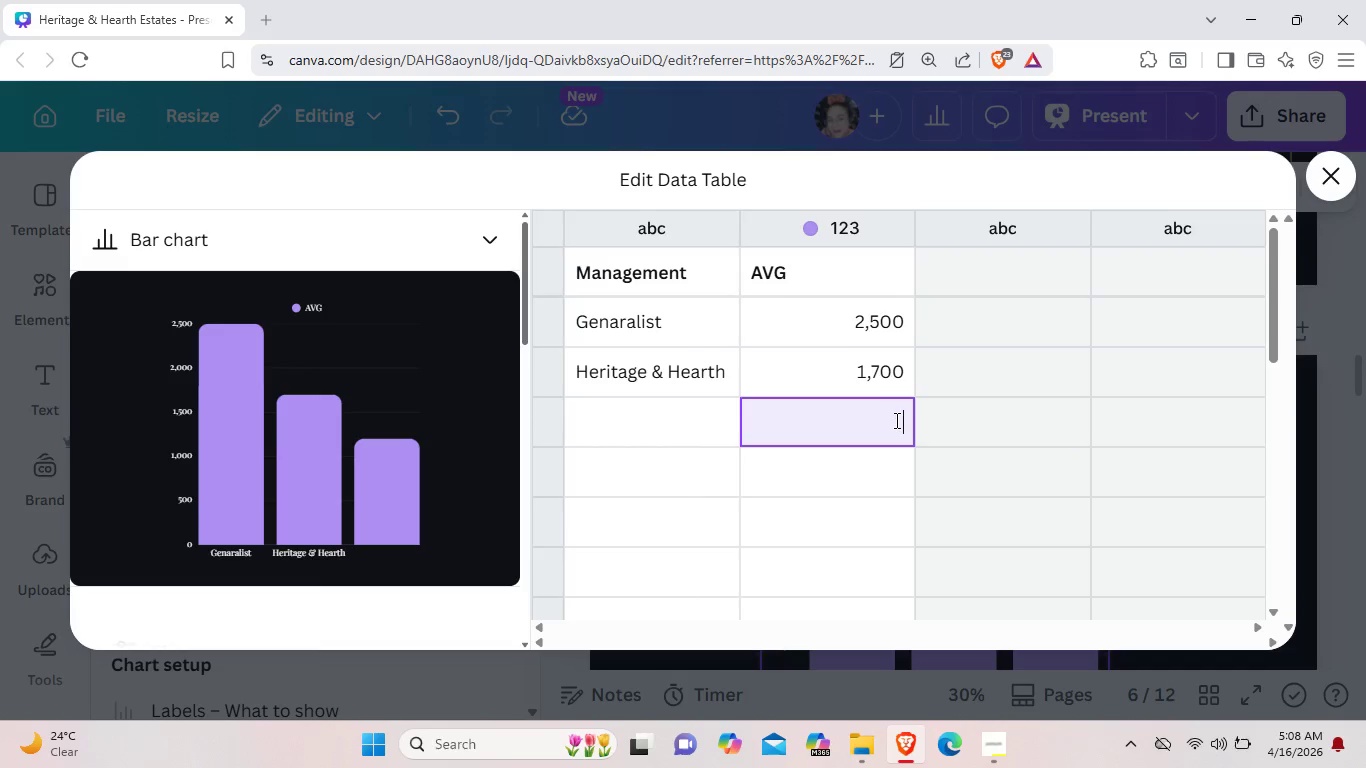 
key(Backspace)
 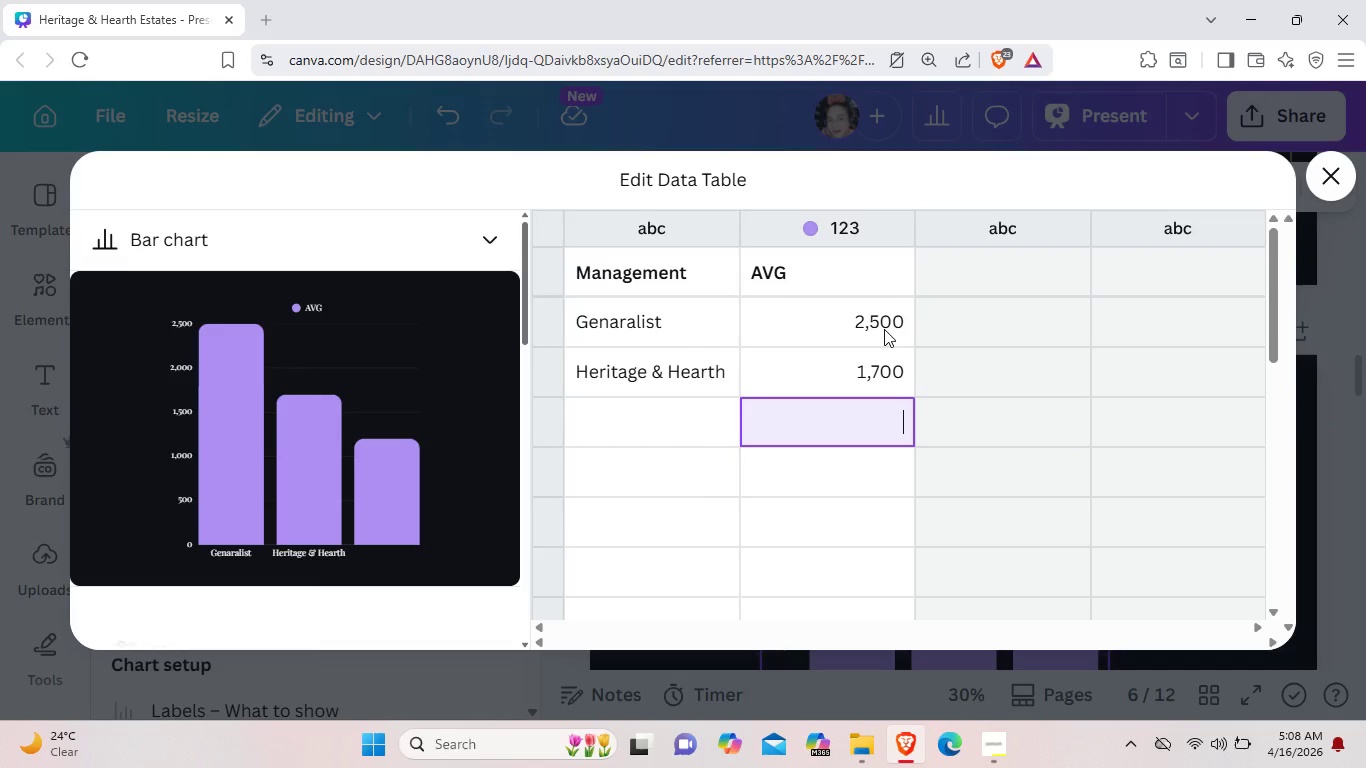 
double_click([884, 329])
 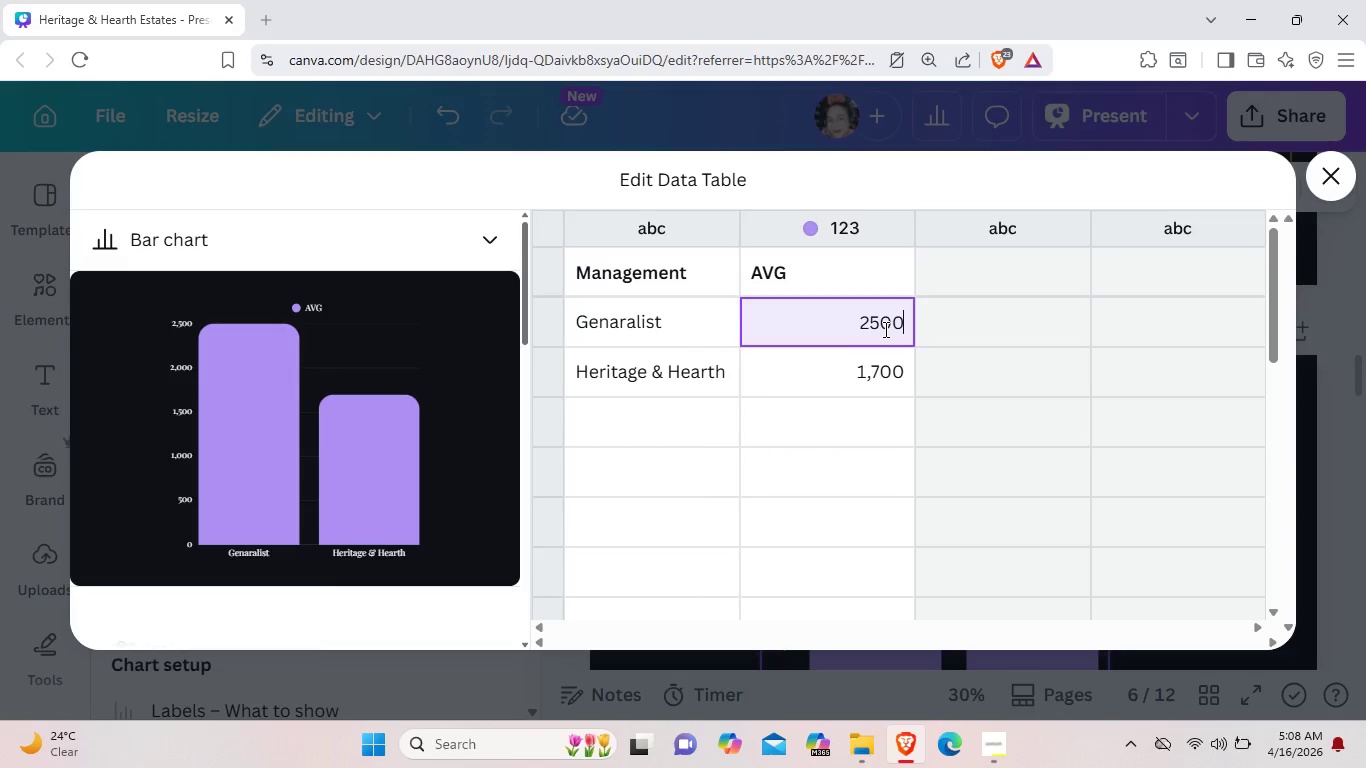 
key(Backspace)
 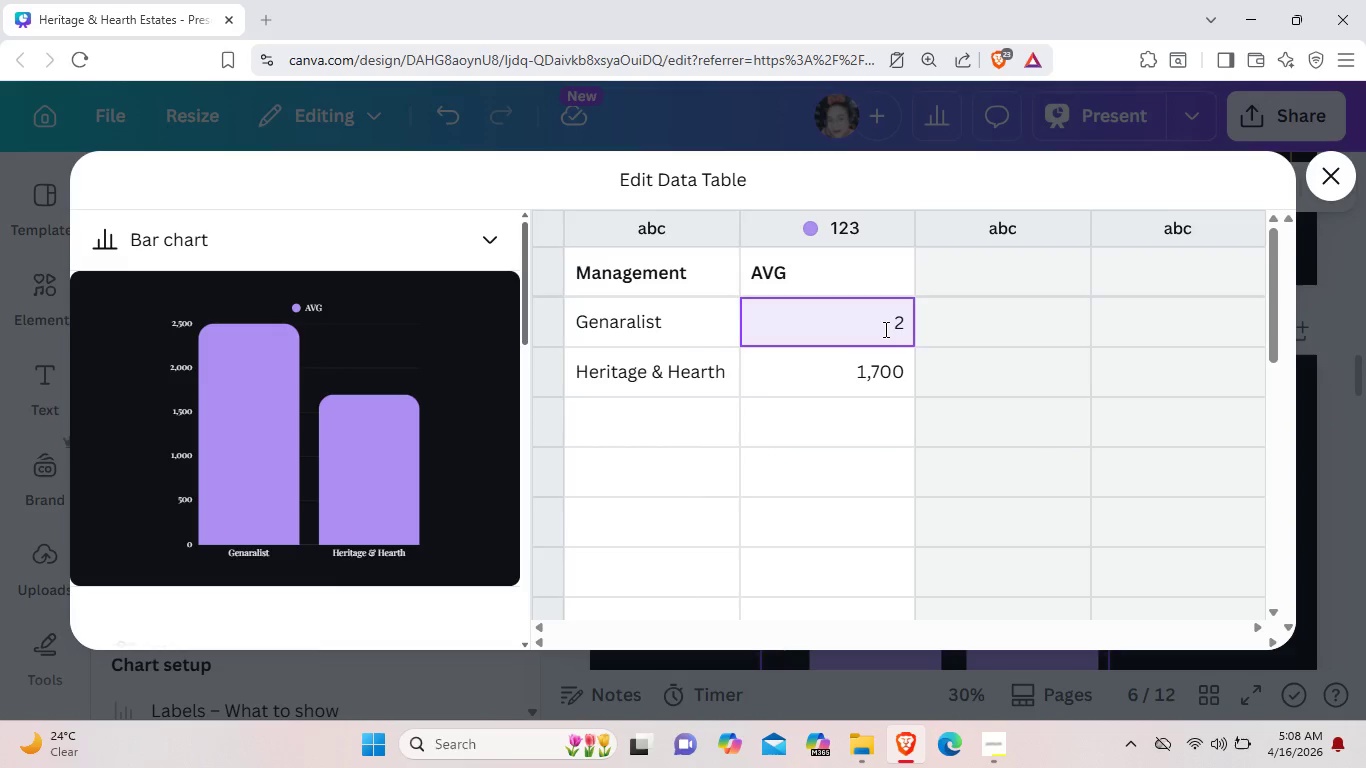 
key(Backspace)
 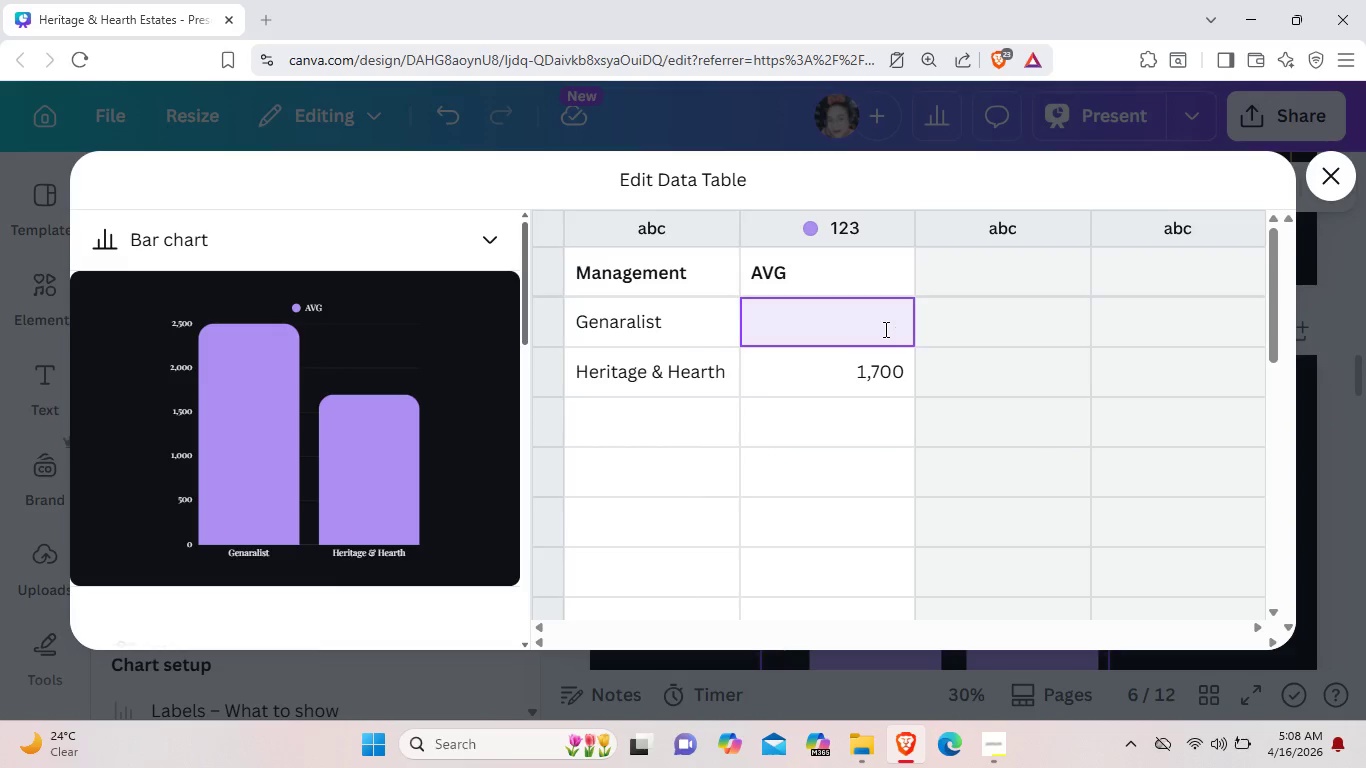 
key(Backspace)
 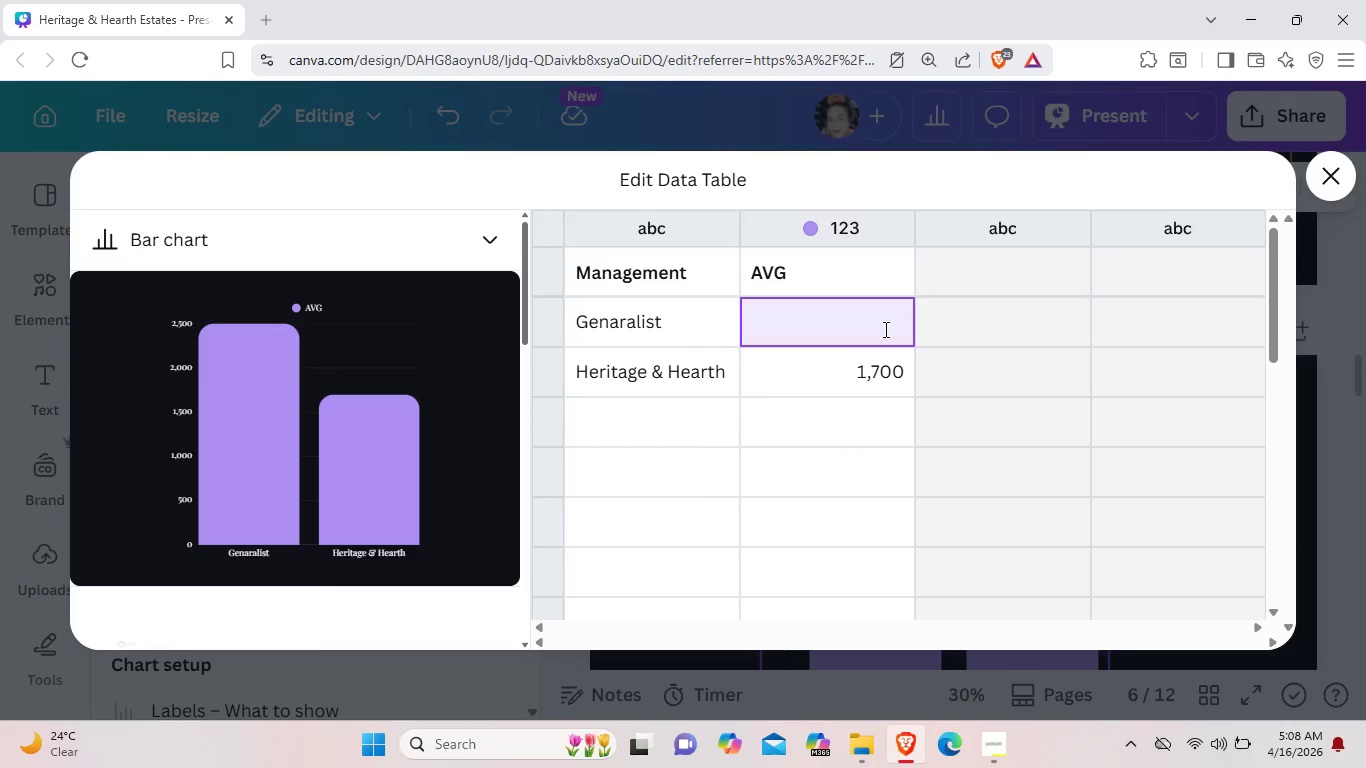 
key(Backspace)
 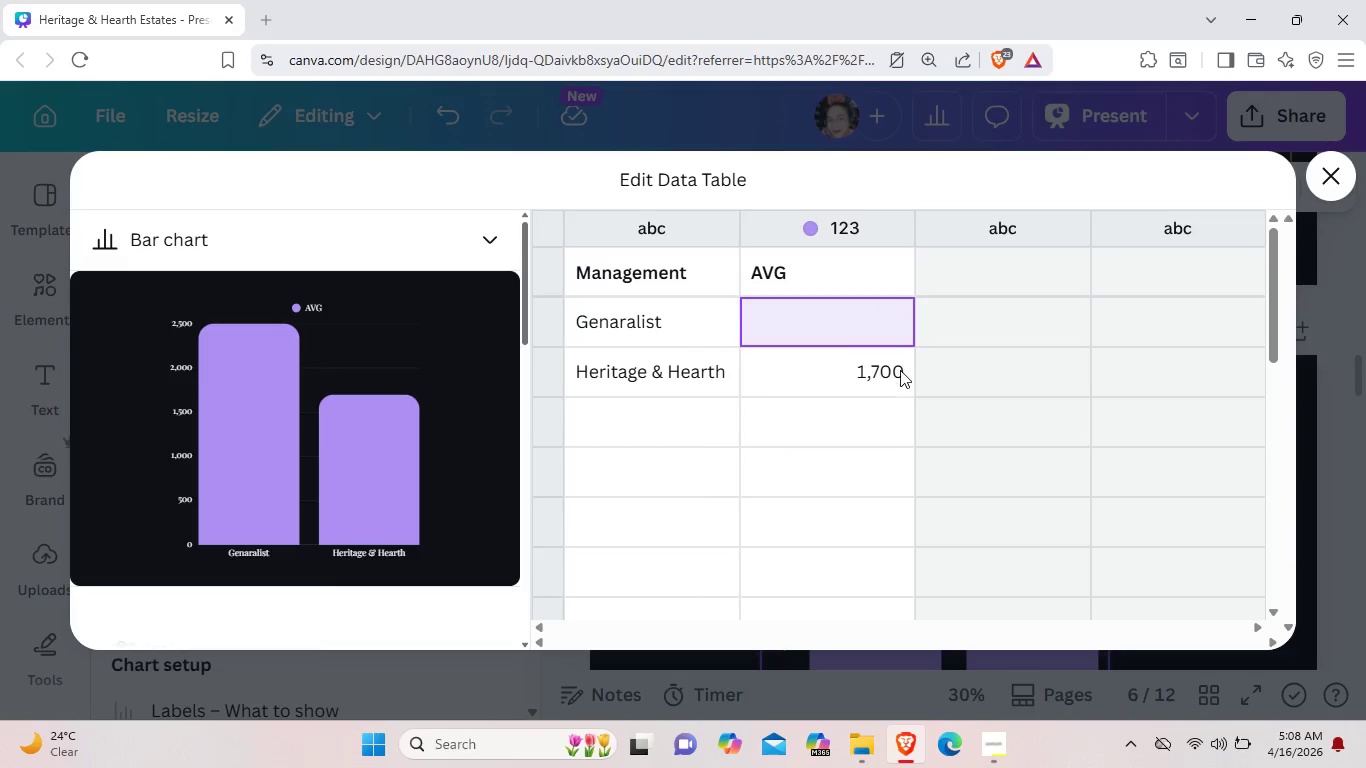 
double_click([900, 369])
 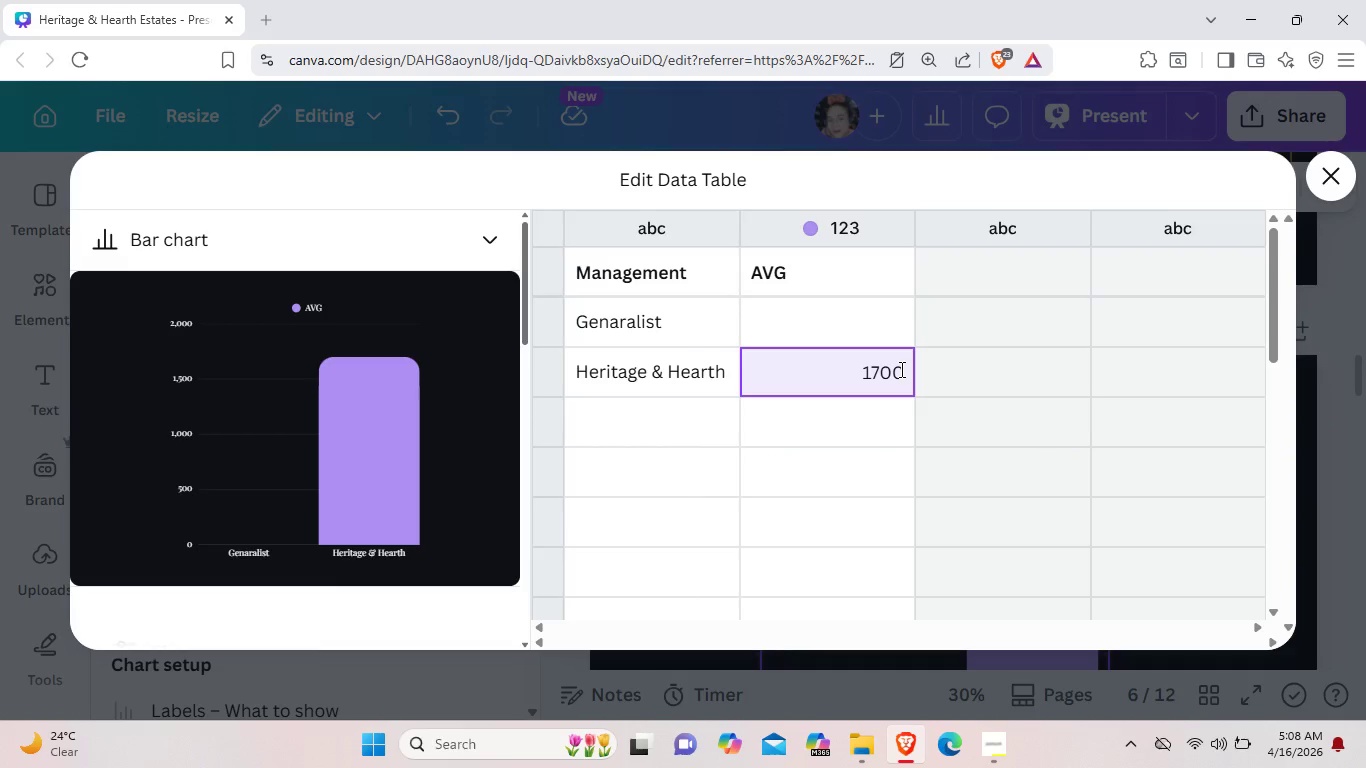 
key(Backspace)
 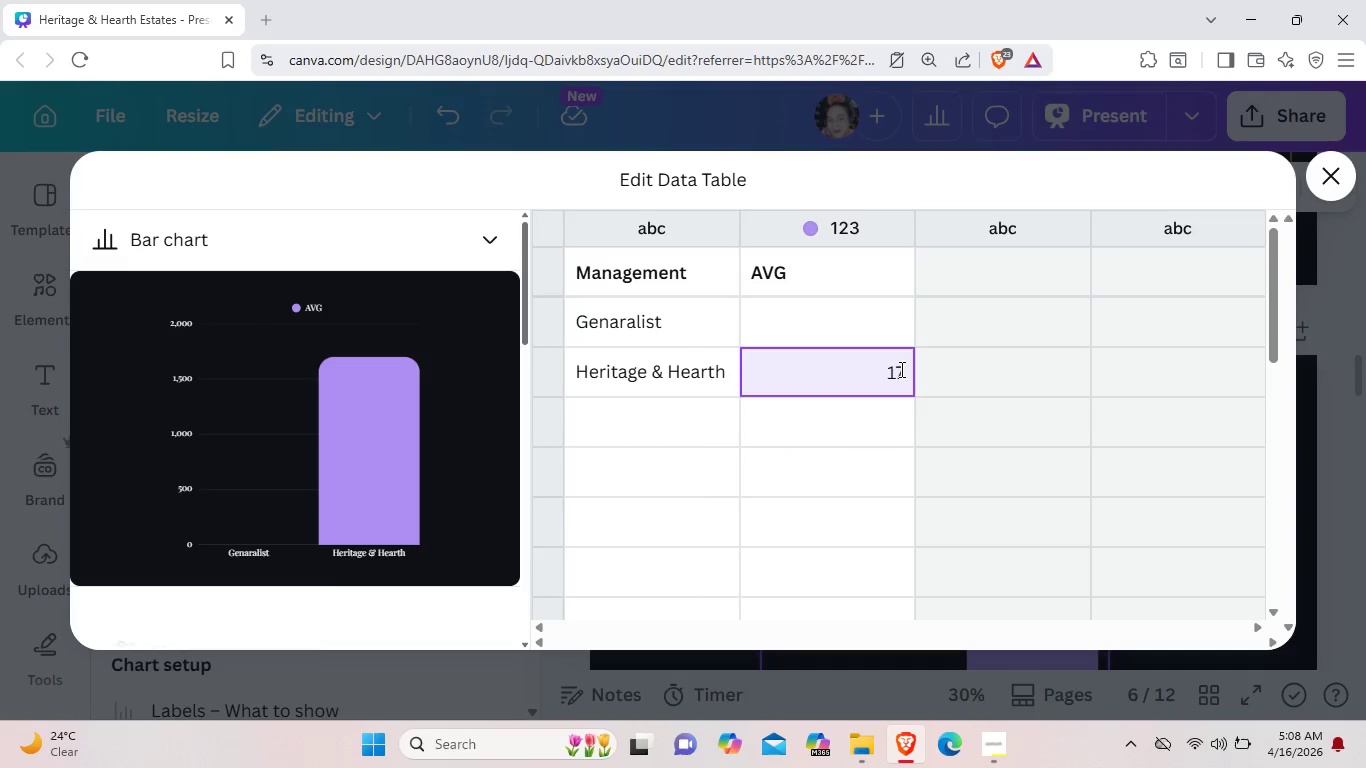 
key(Backspace)
 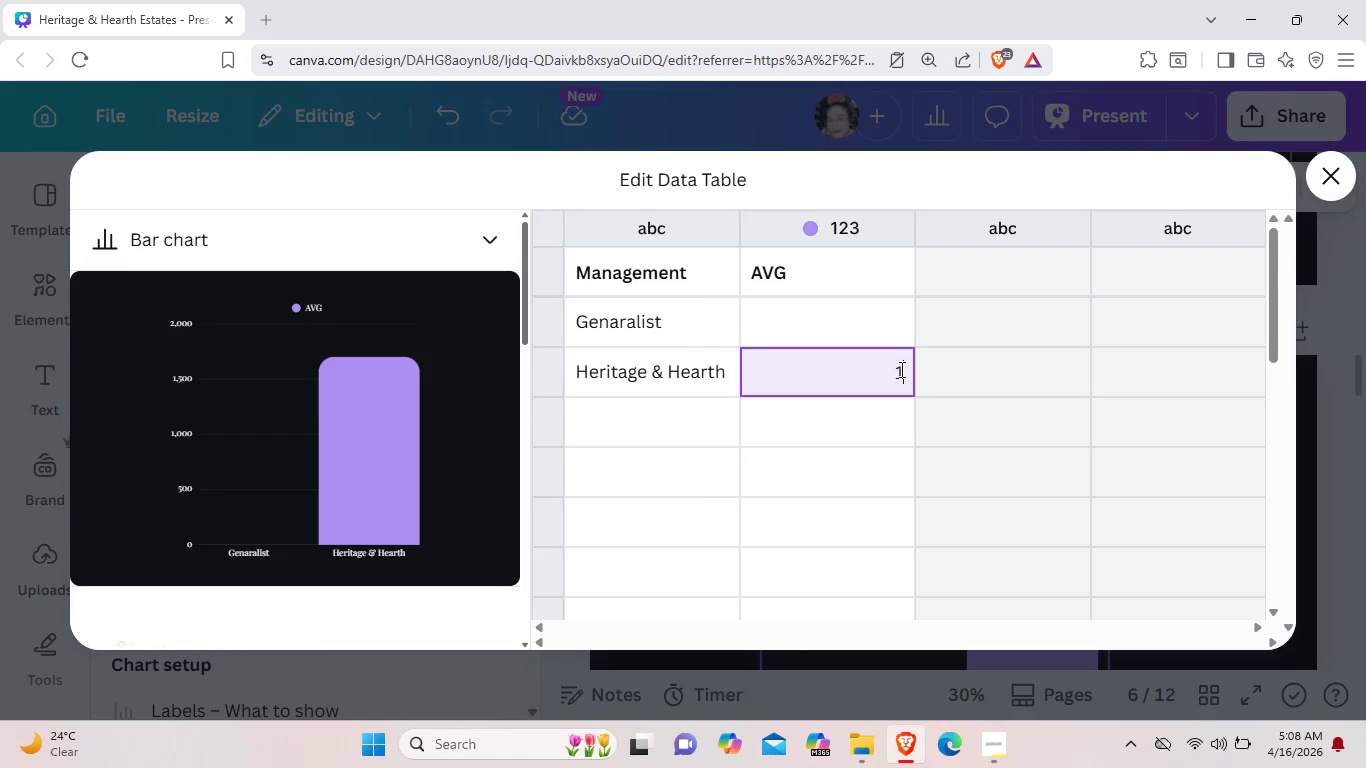 
key(Backspace)
 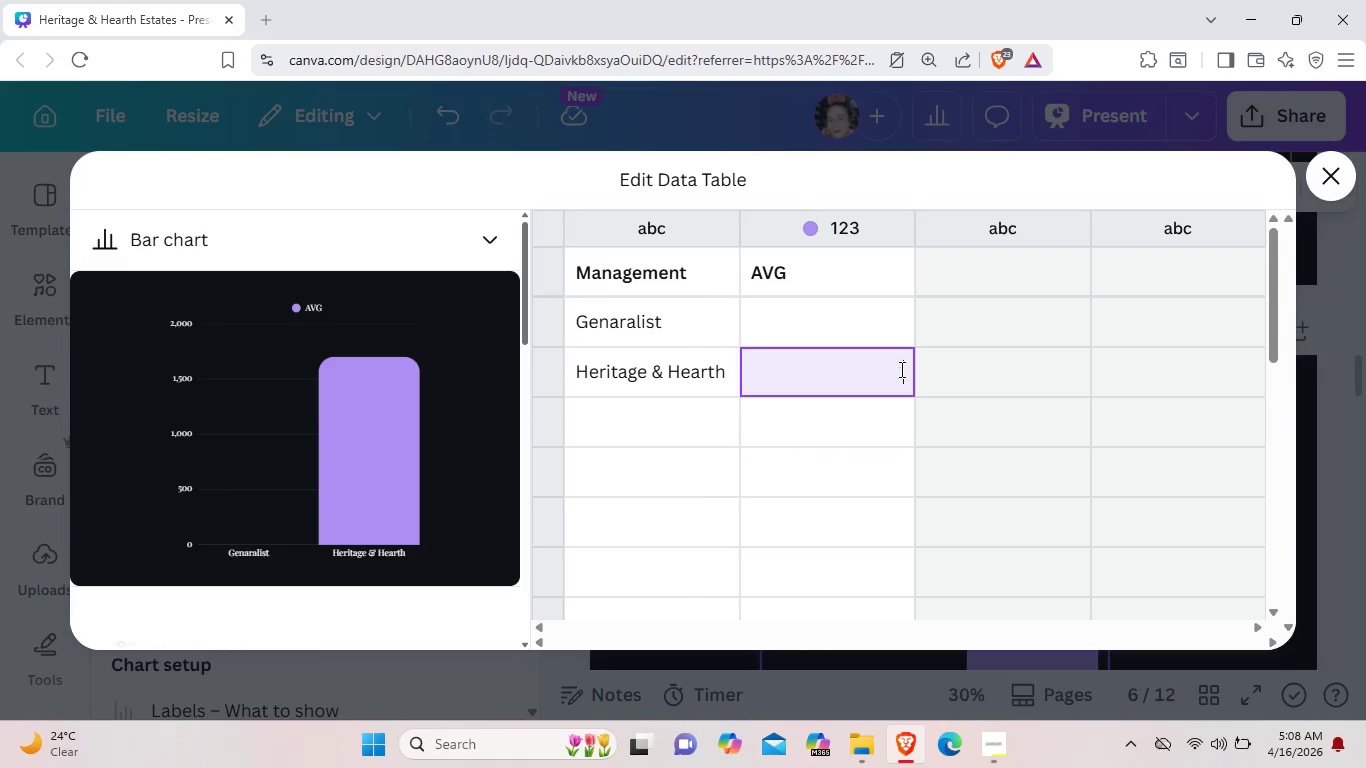 
key(Backspace)
 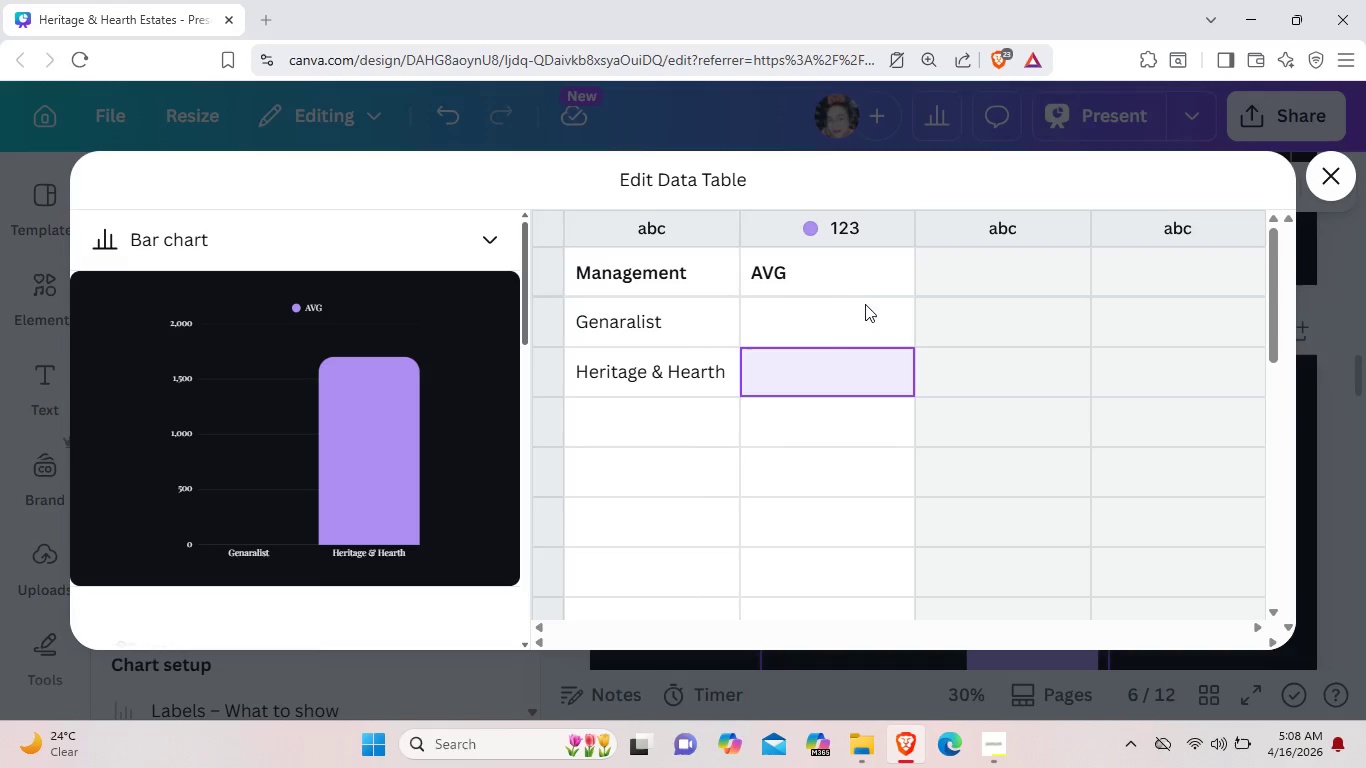 
left_click([864, 317])
 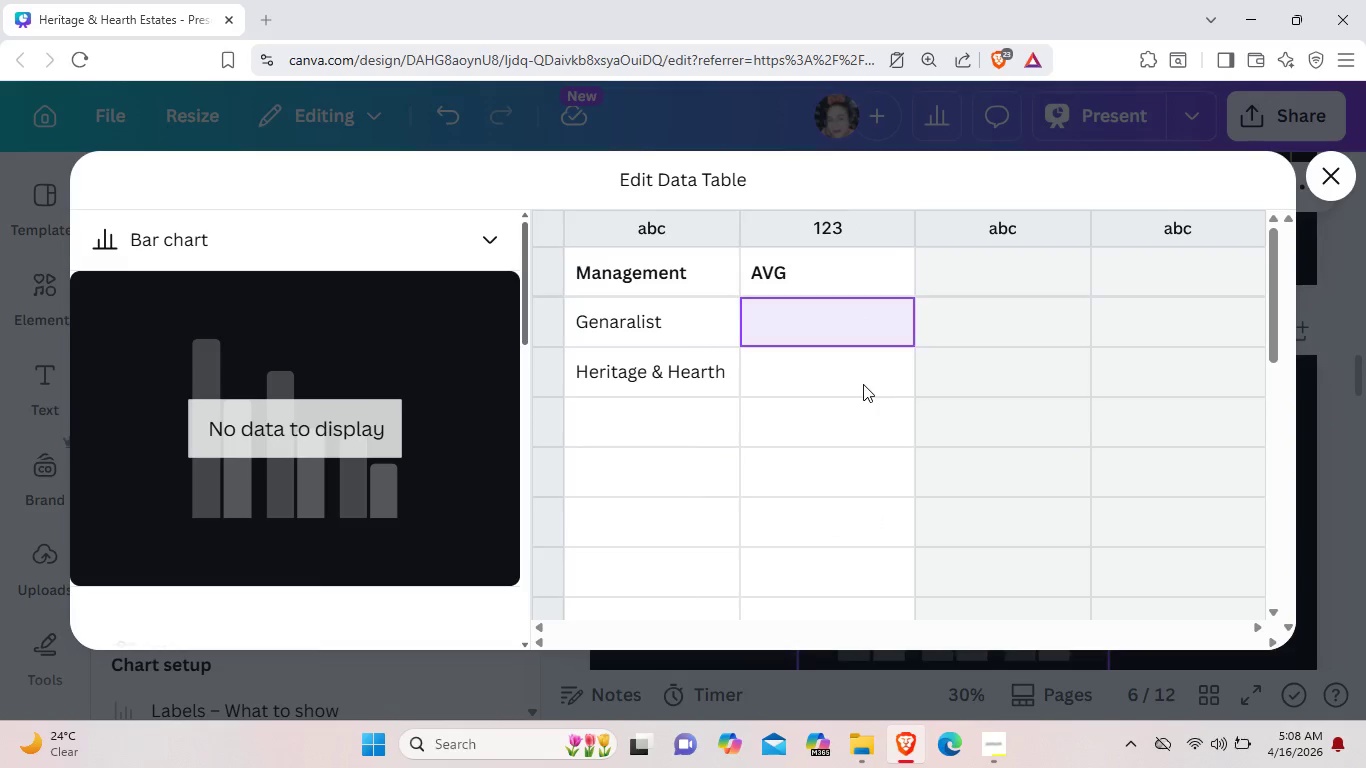 
double_click([868, 334])
 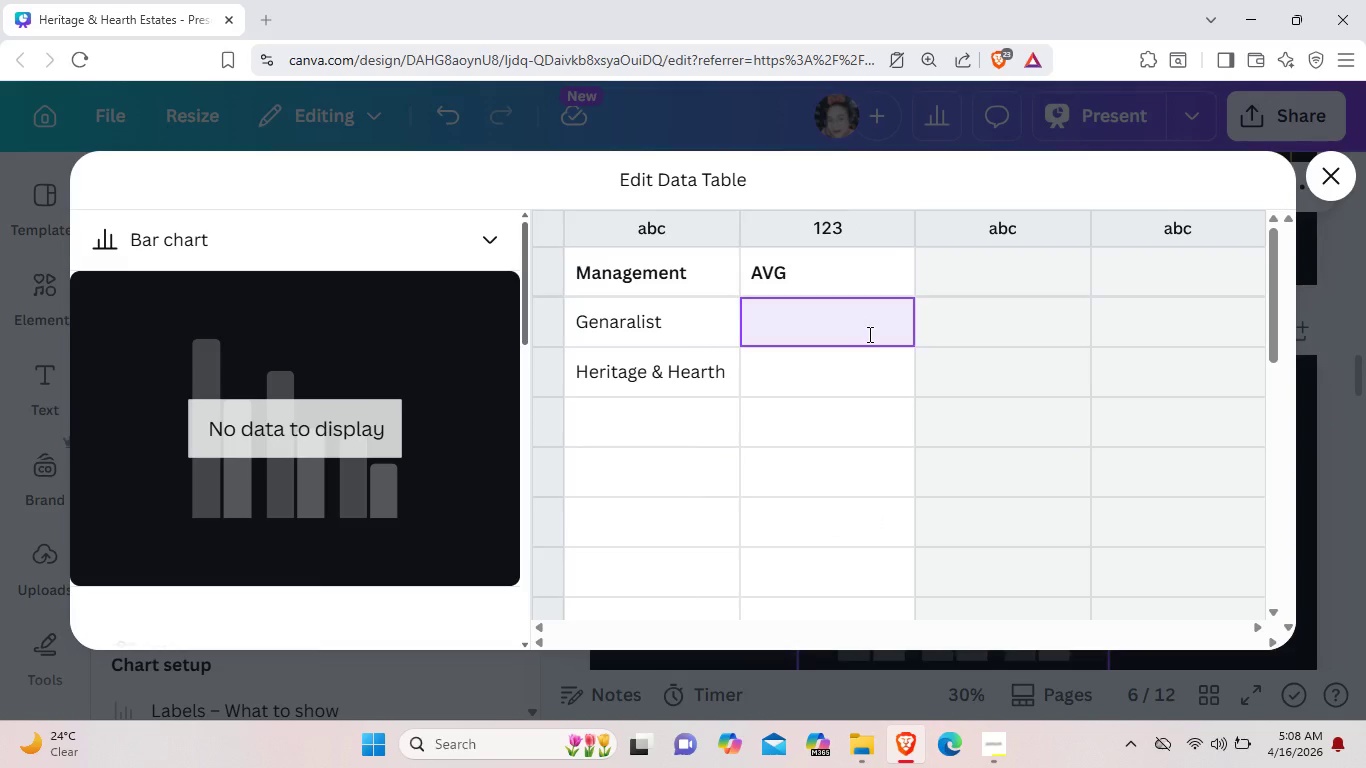 
type(16,000)
 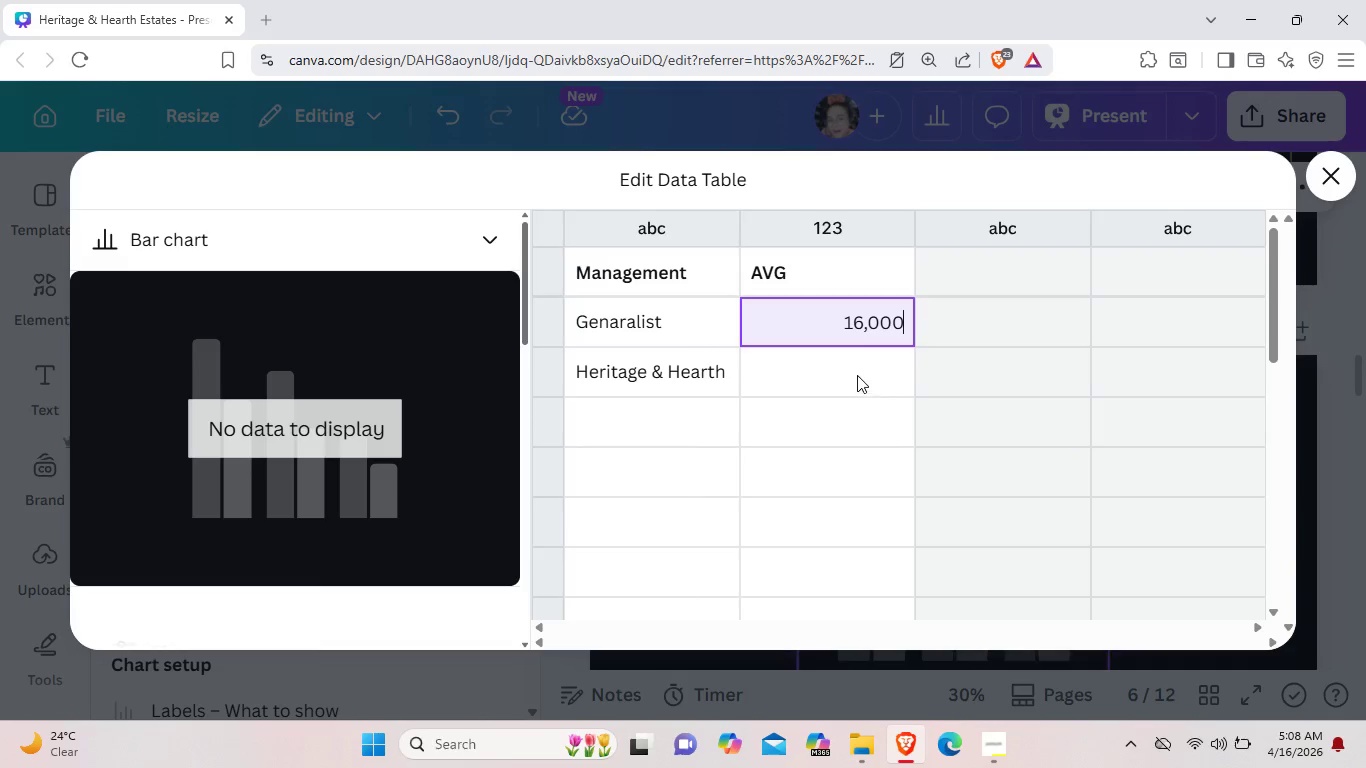 
double_click([857, 373])
 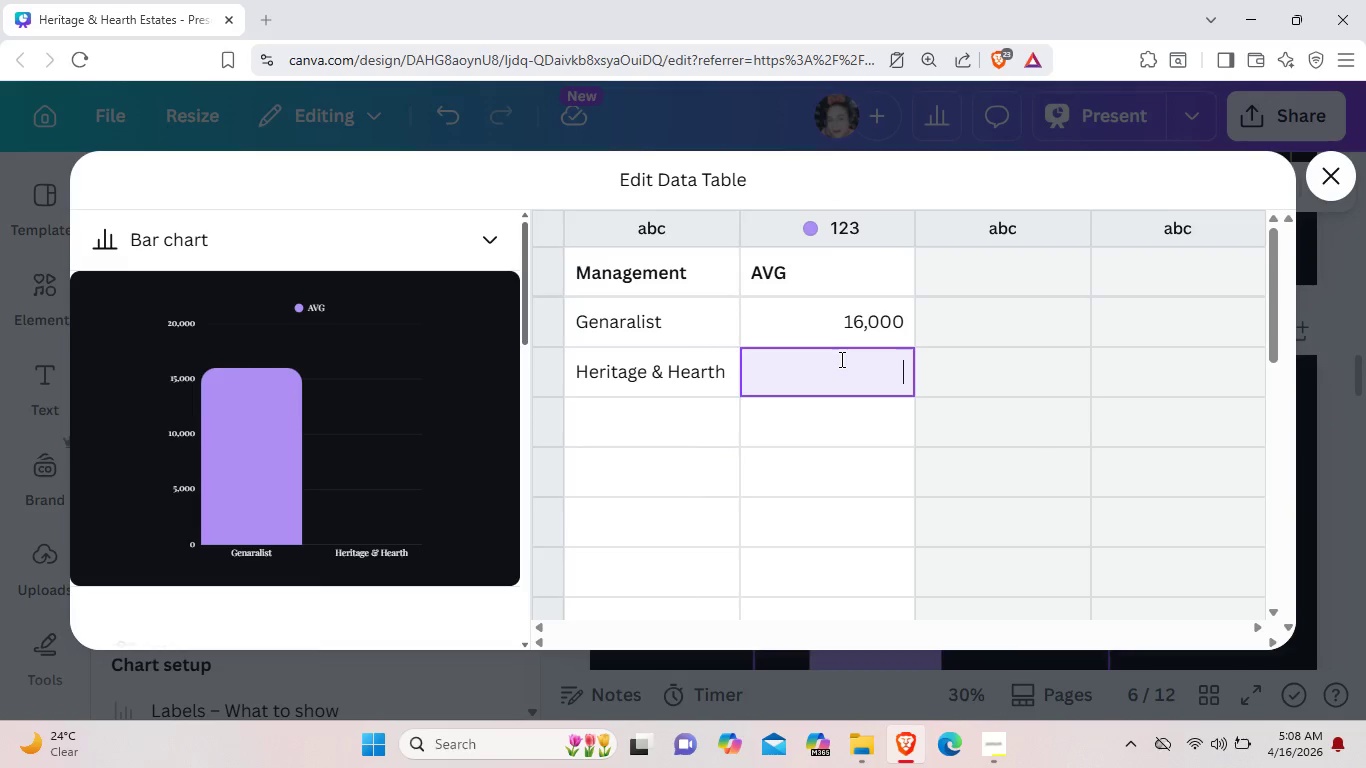 
wait(8.58)
 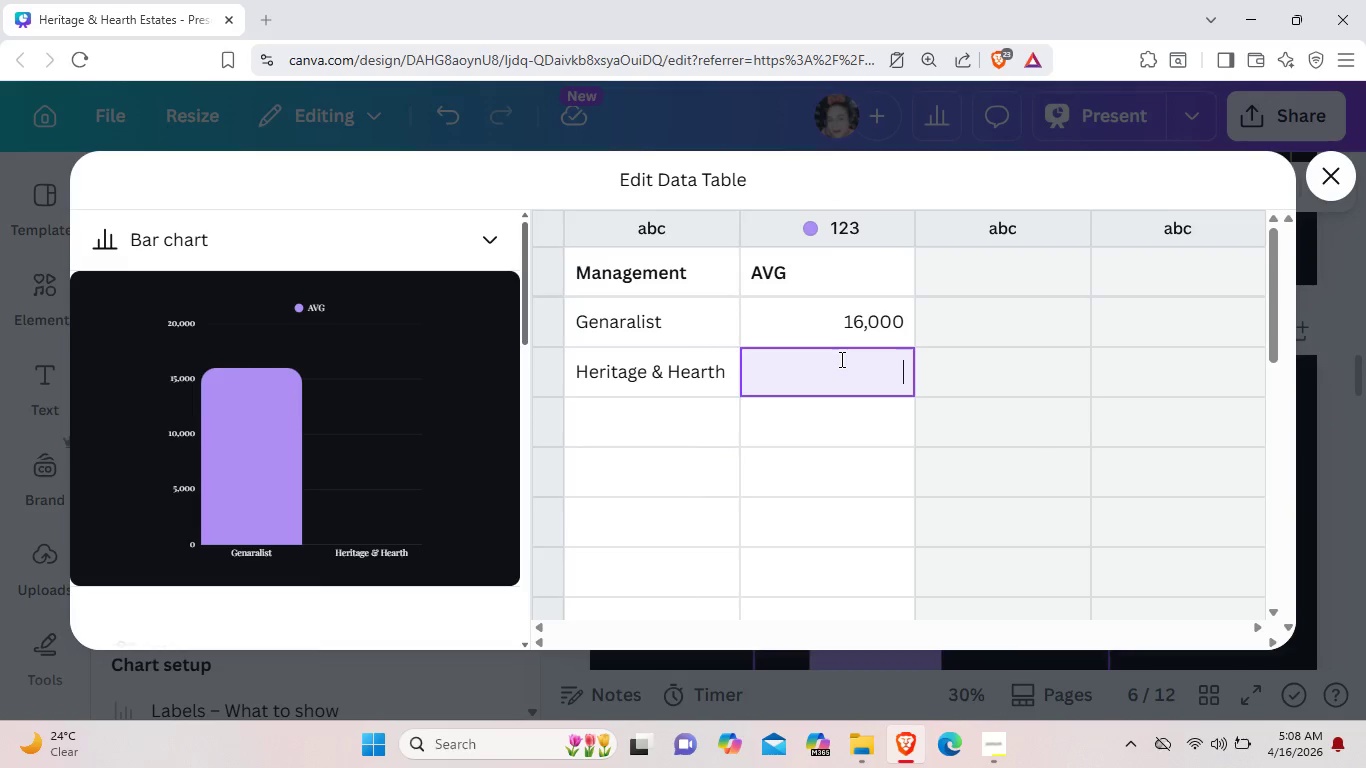 
type(4,000)
 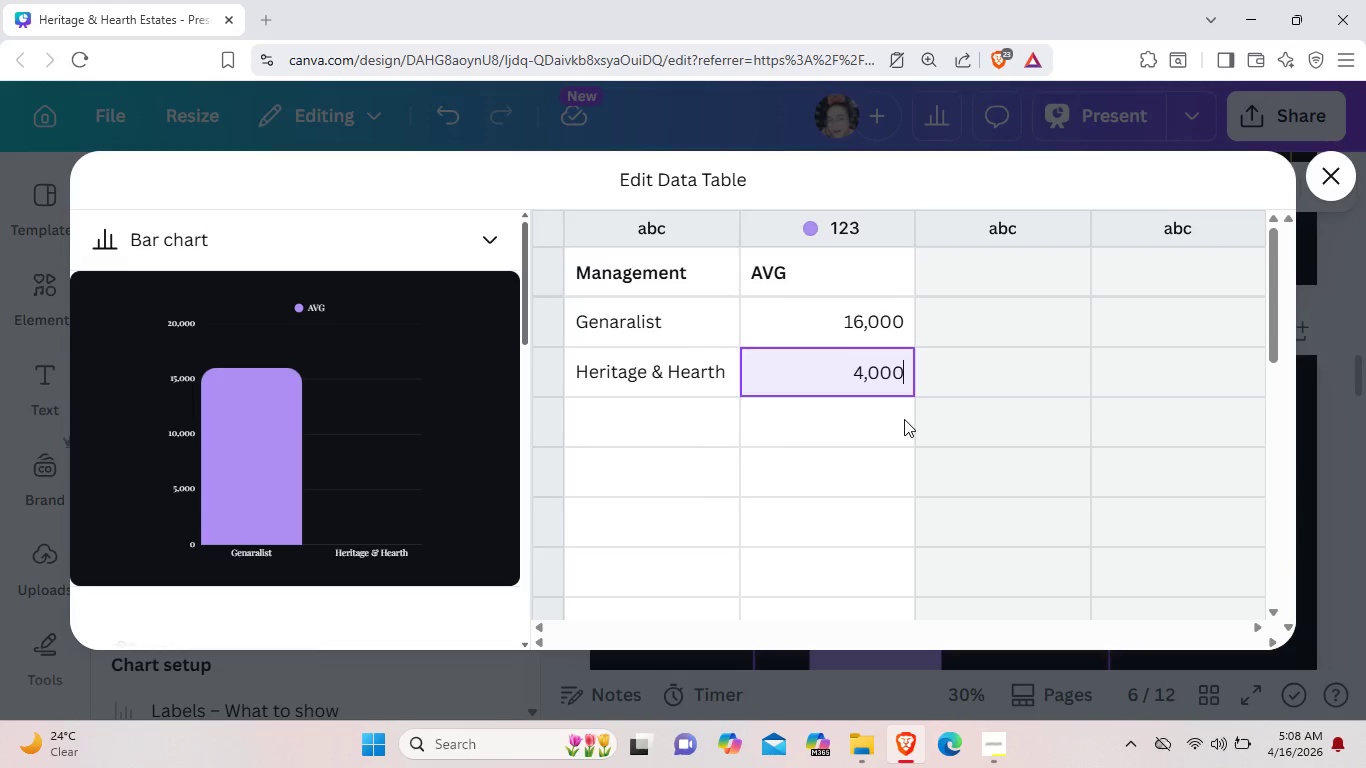 
double_click([904, 419])
 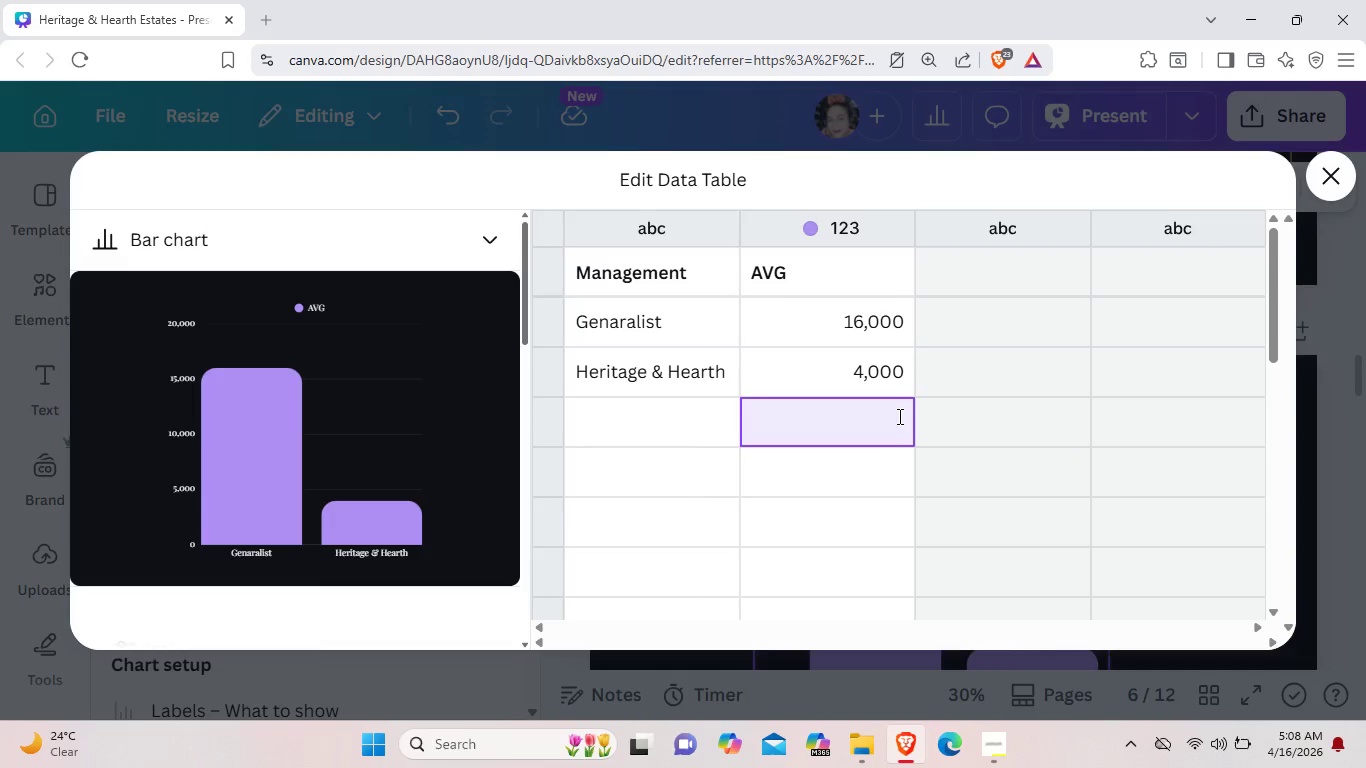 
double_click([898, 416])
 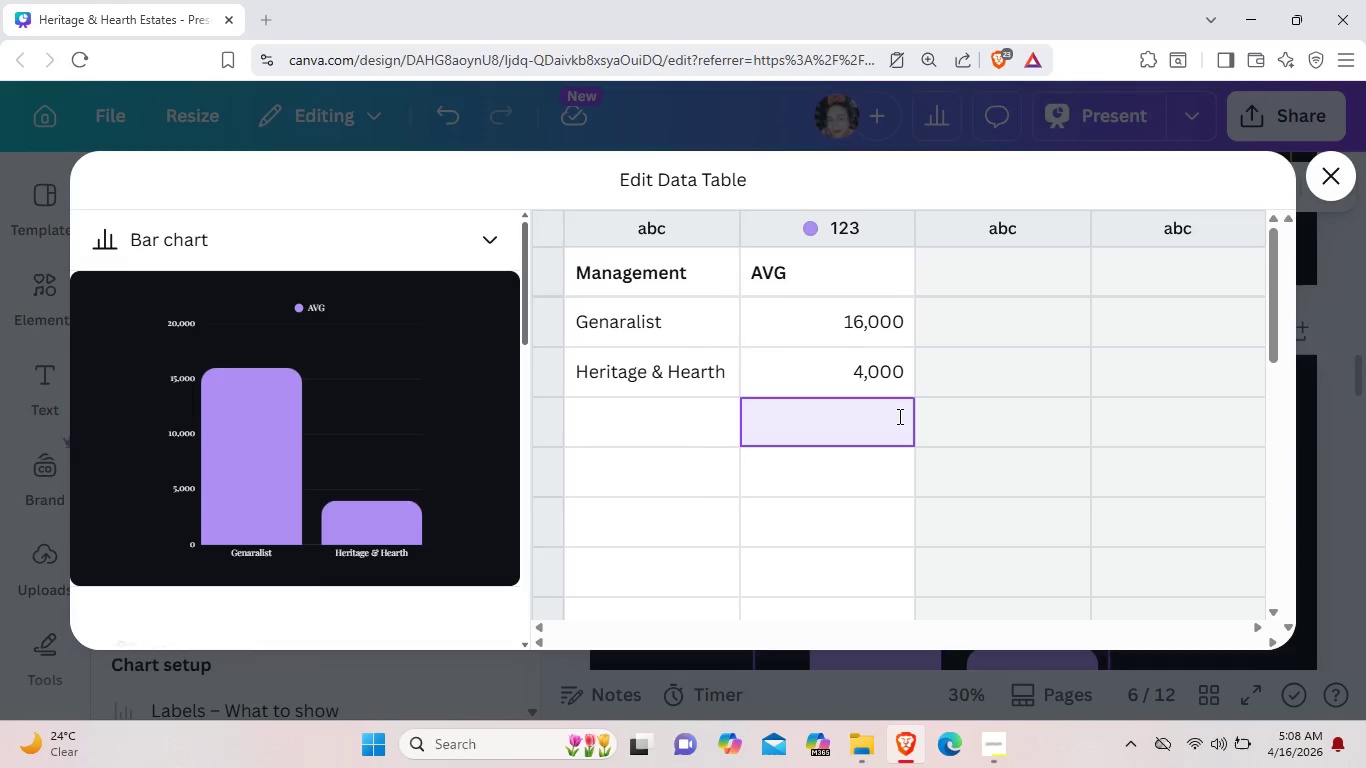 
wait(22.52)
 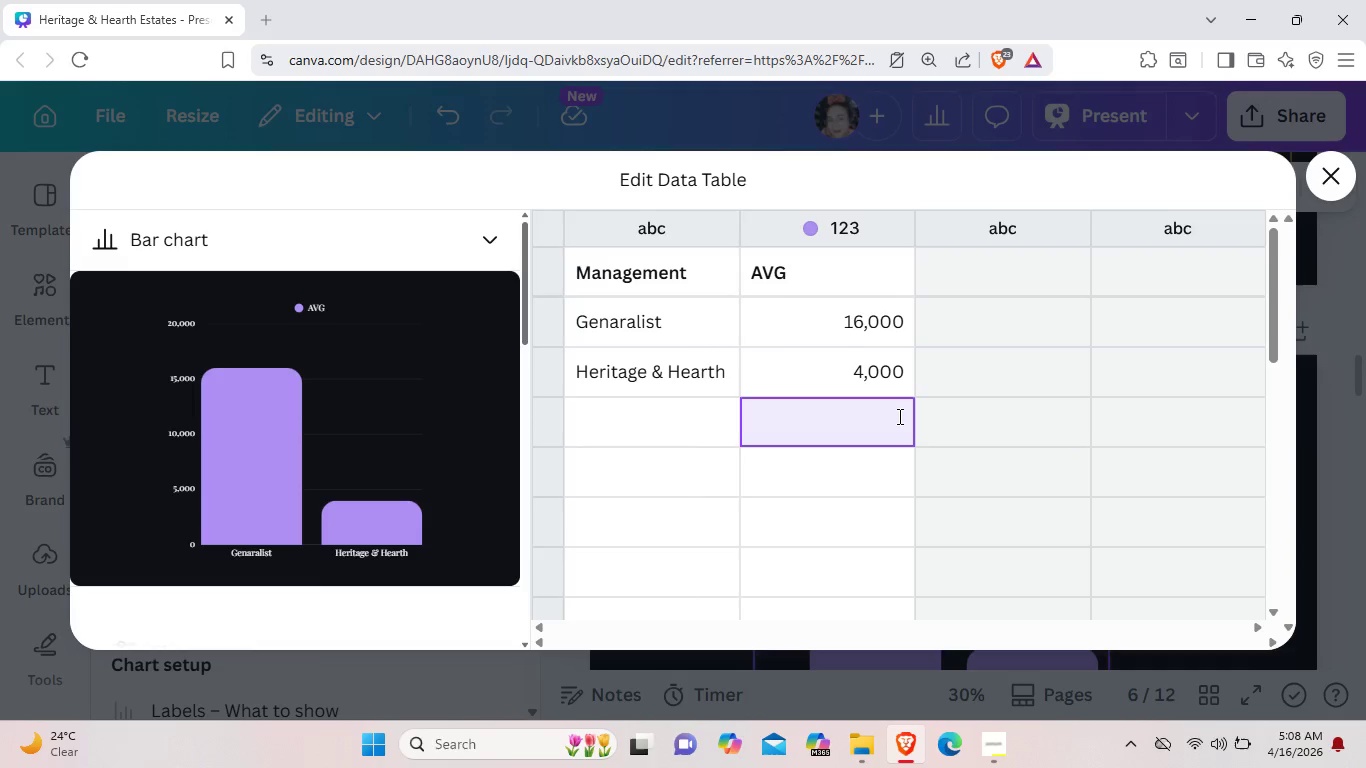 
double_click([1028, 252])
 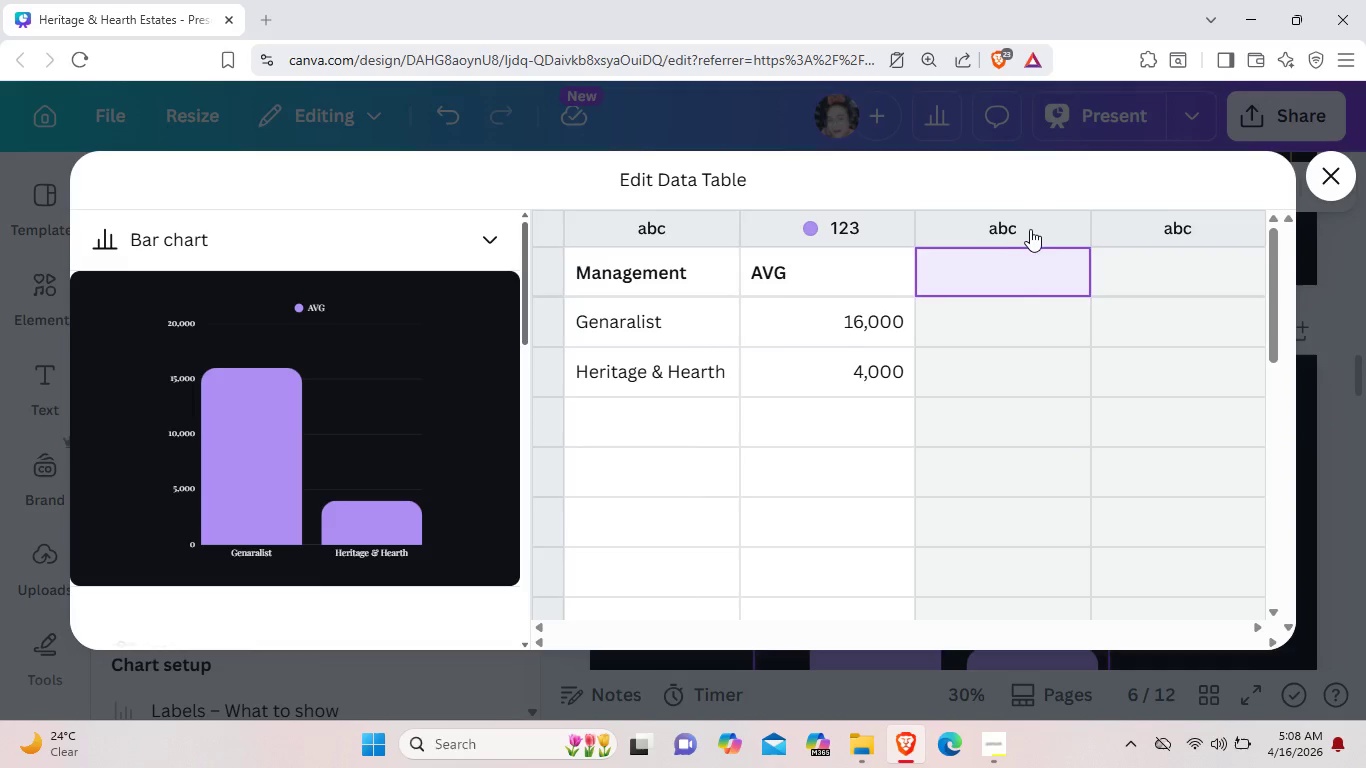 
left_click([1031, 228])
 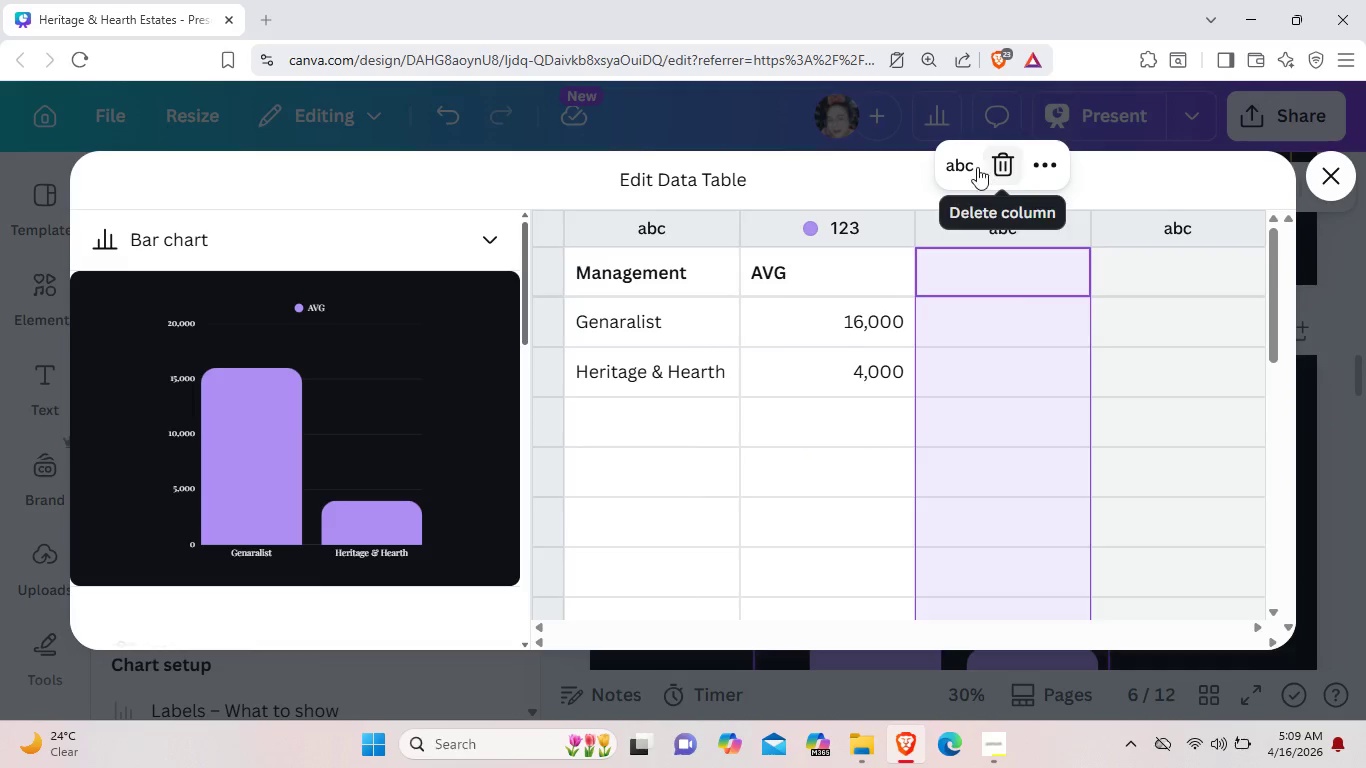 
left_click([977, 167])
 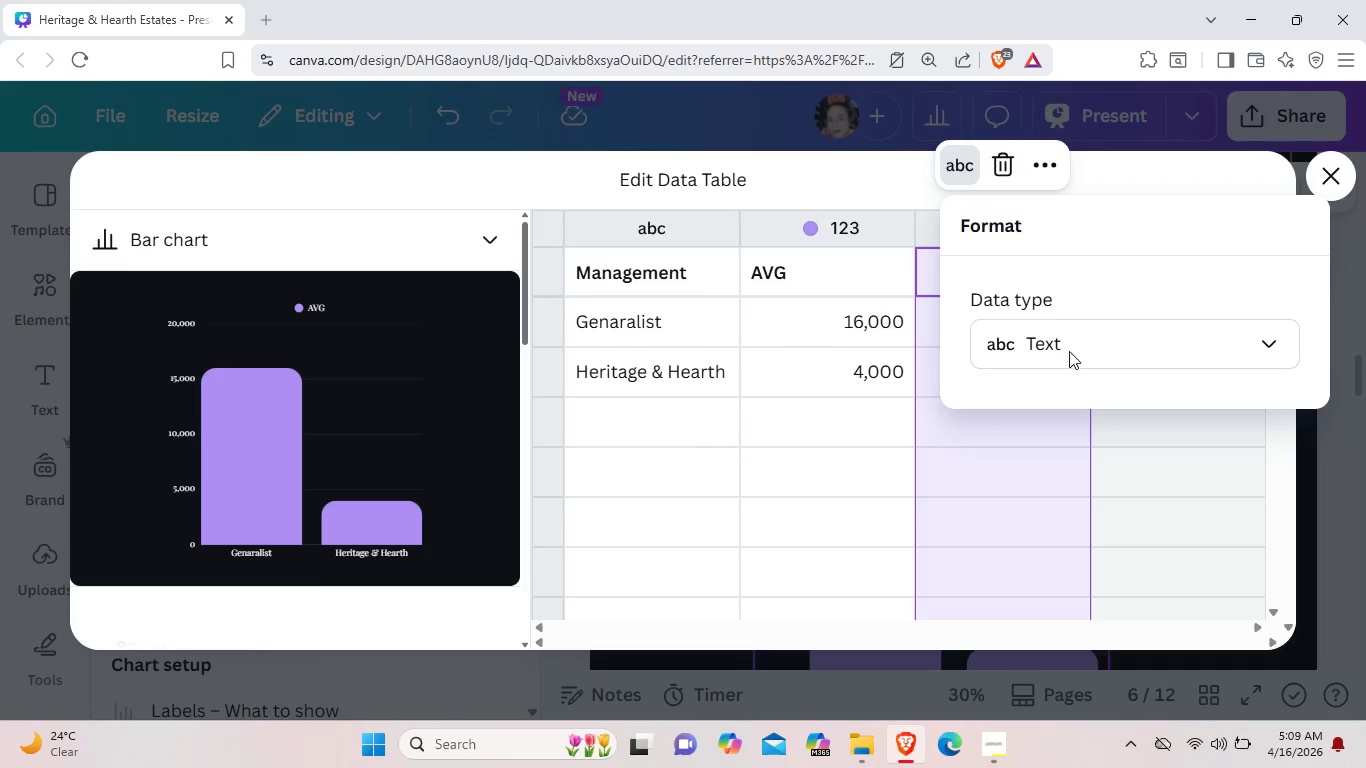 
left_click([1070, 355])
 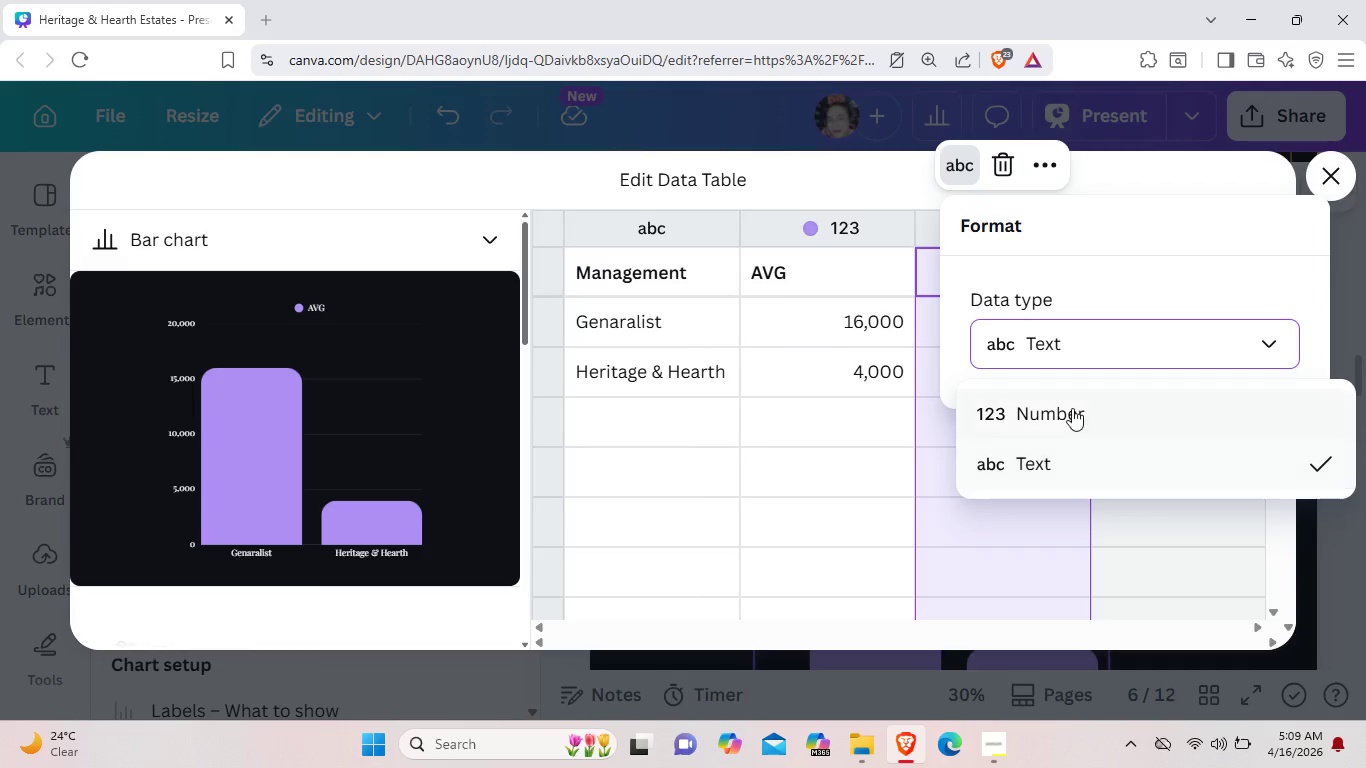 
left_click([1072, 408])
 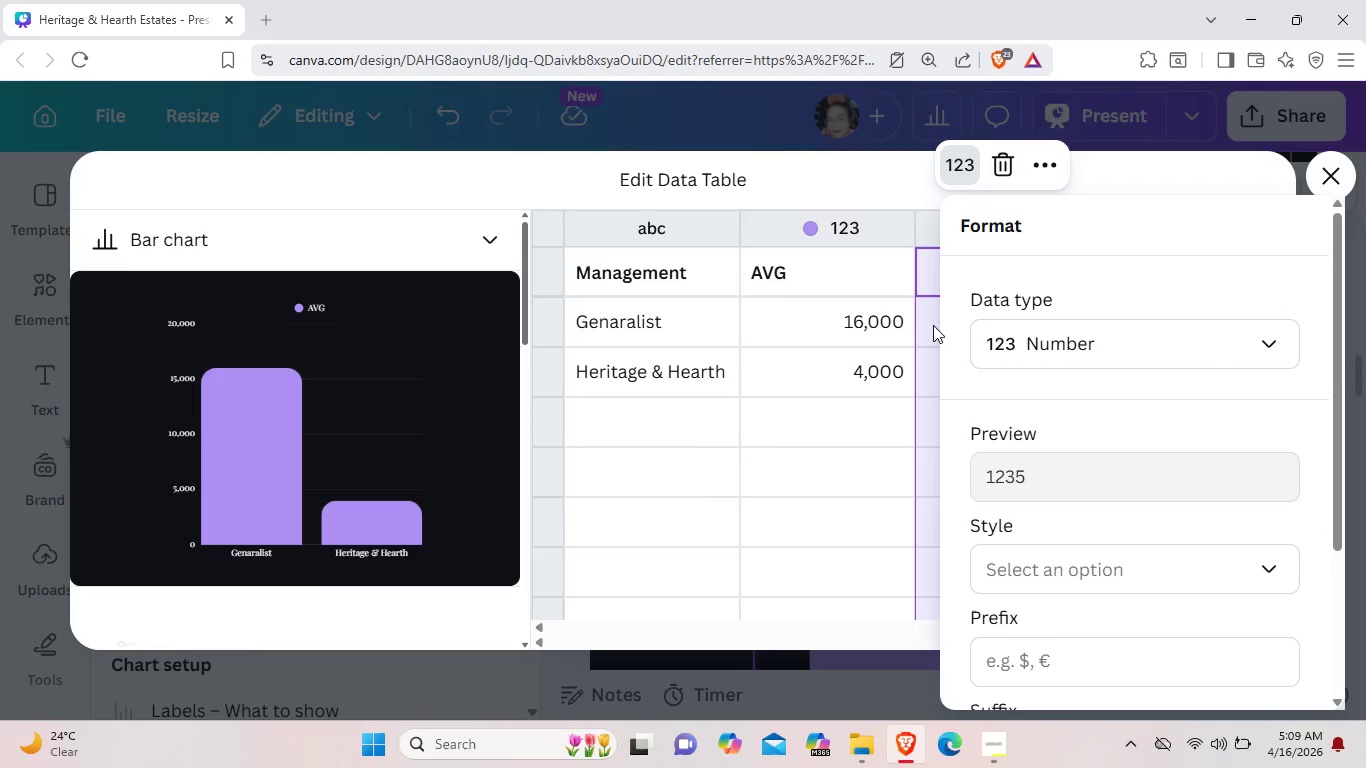 
left_click([933, 325])
 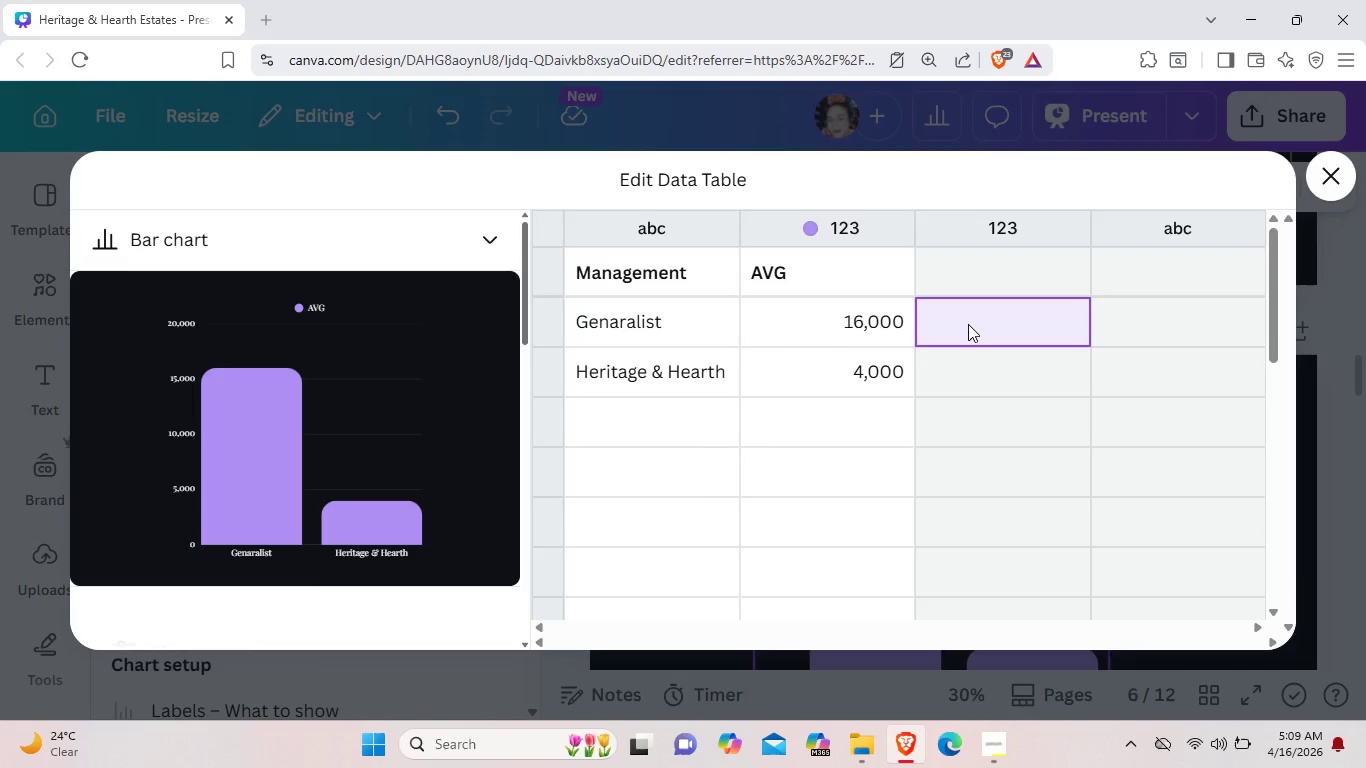 
double_click([968, 324])
 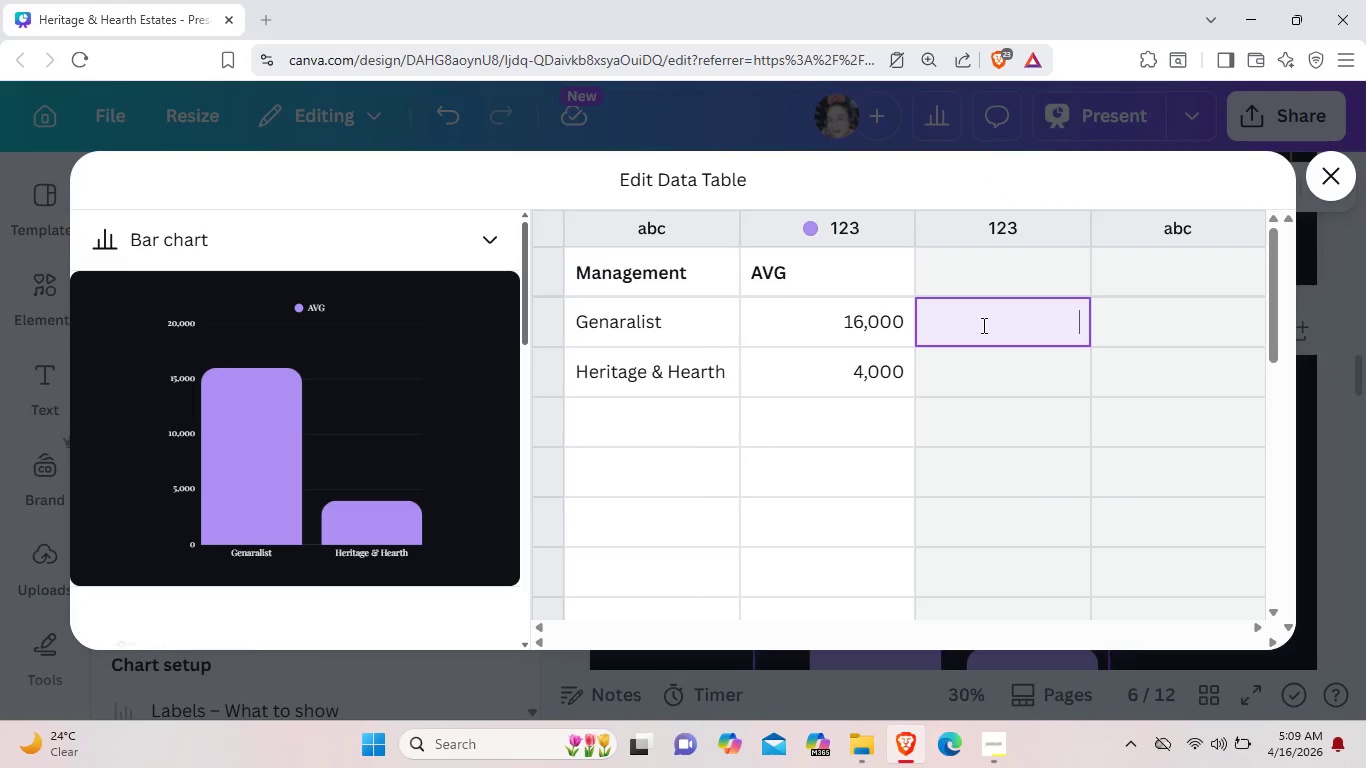 
wait(7.67)
 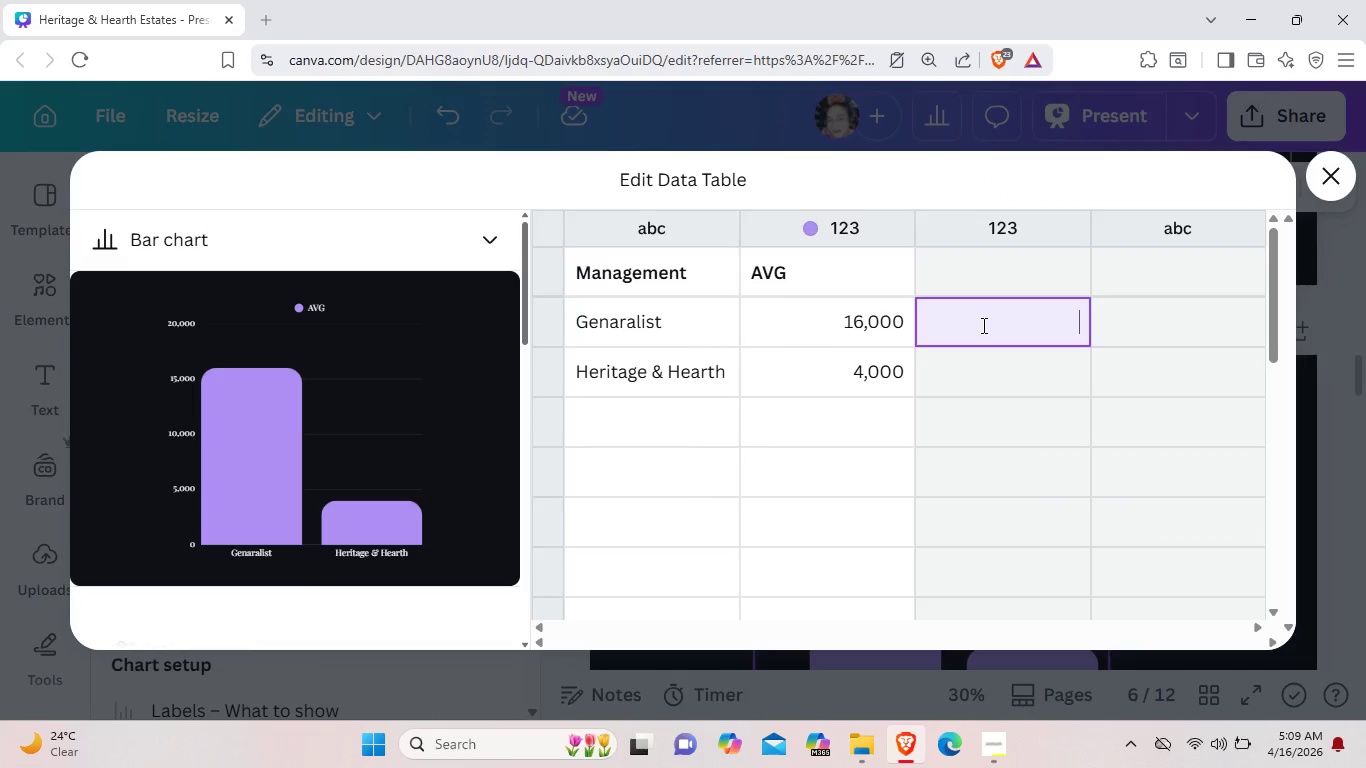 
type(12,000)
 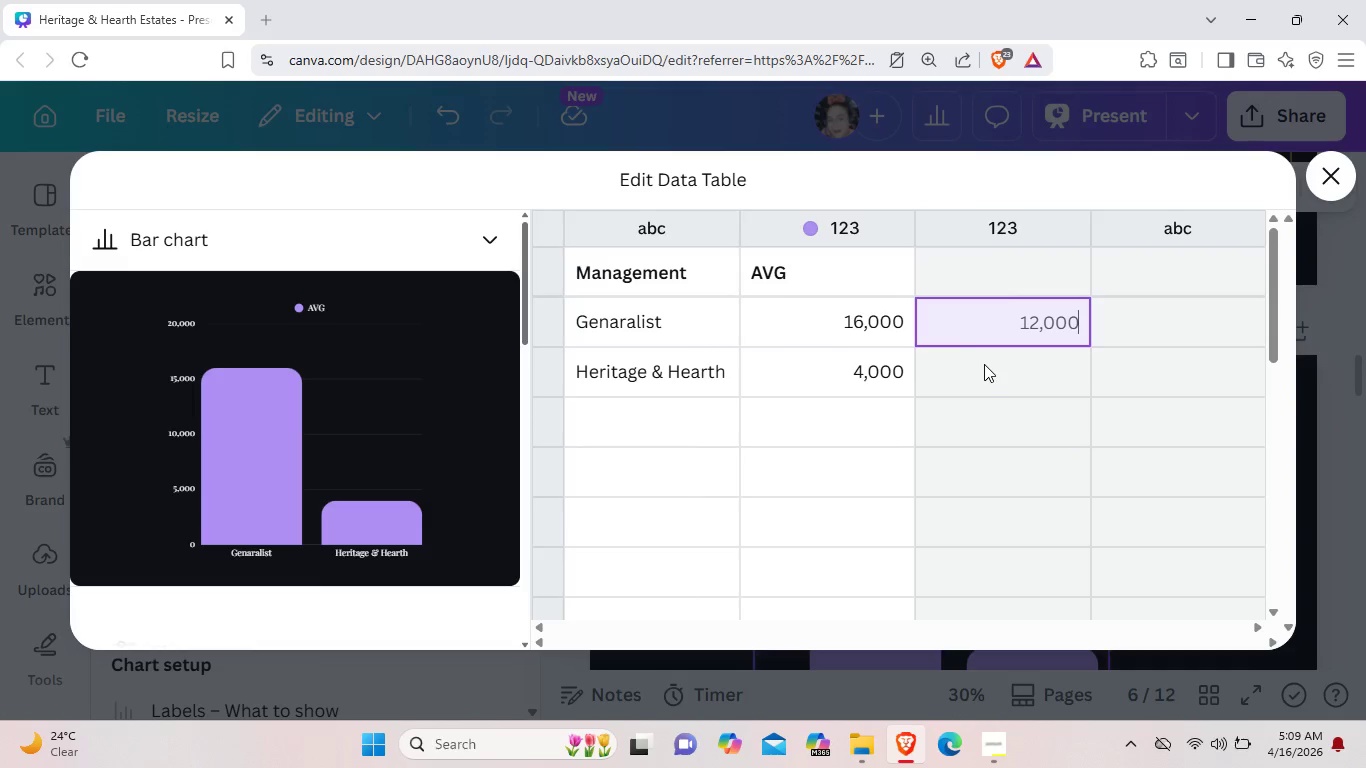 
left_click([984, 366])
 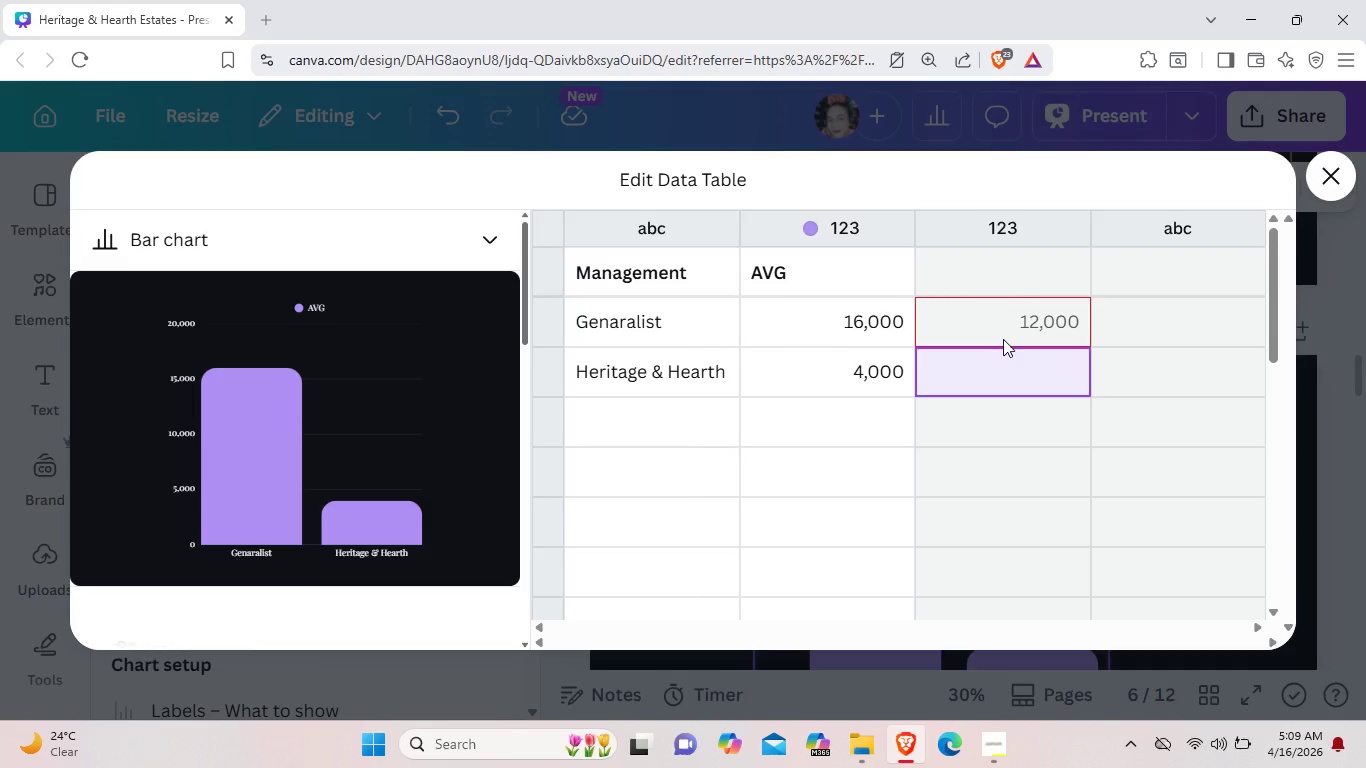 
right_click([1013, 317])
 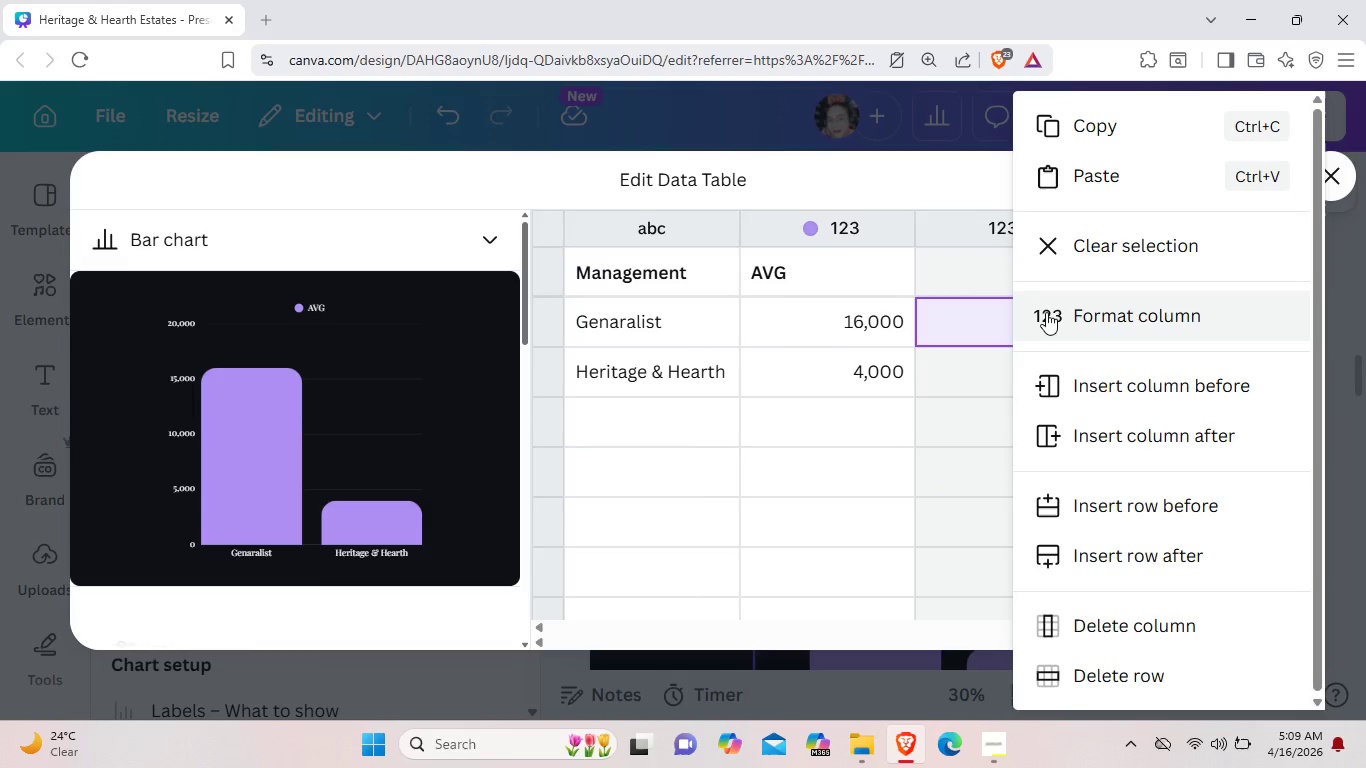 
left_click([1059, 312])
 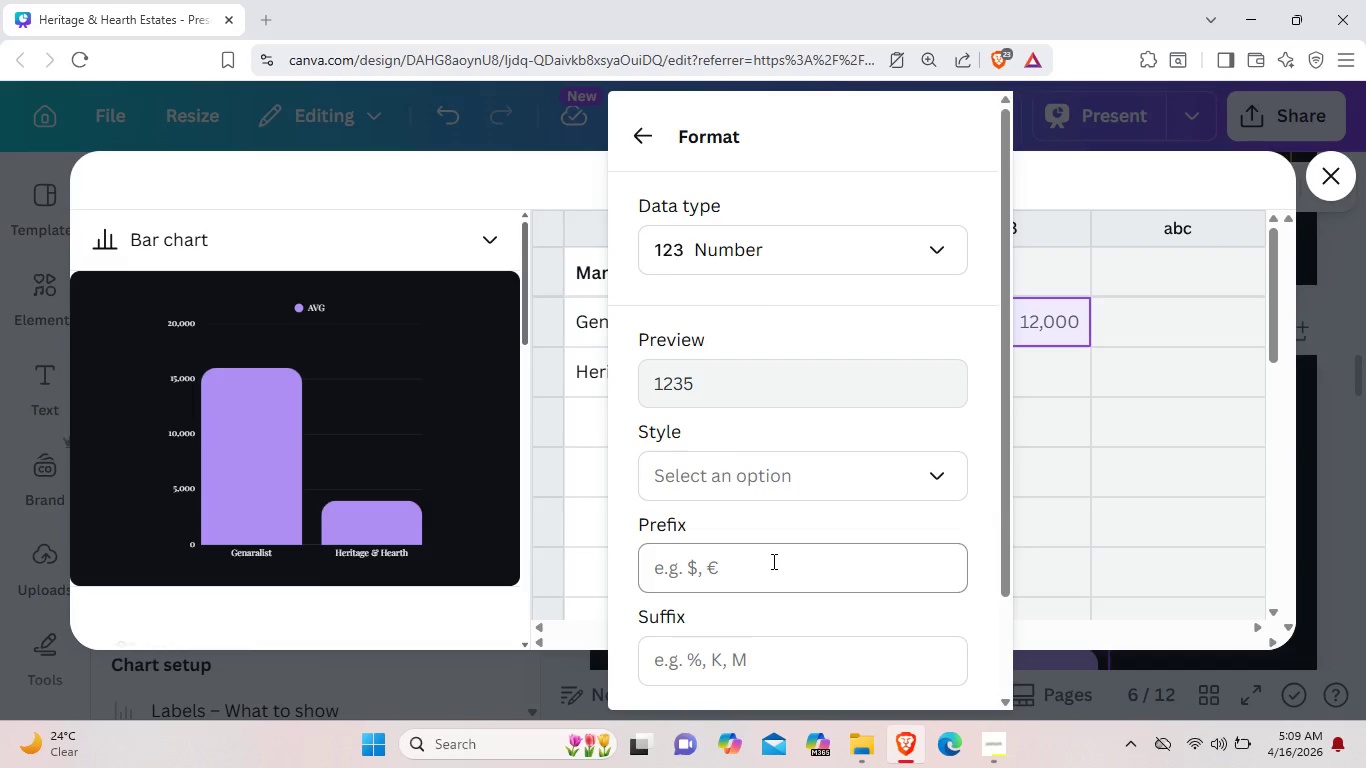 
left_click([772, 561])
 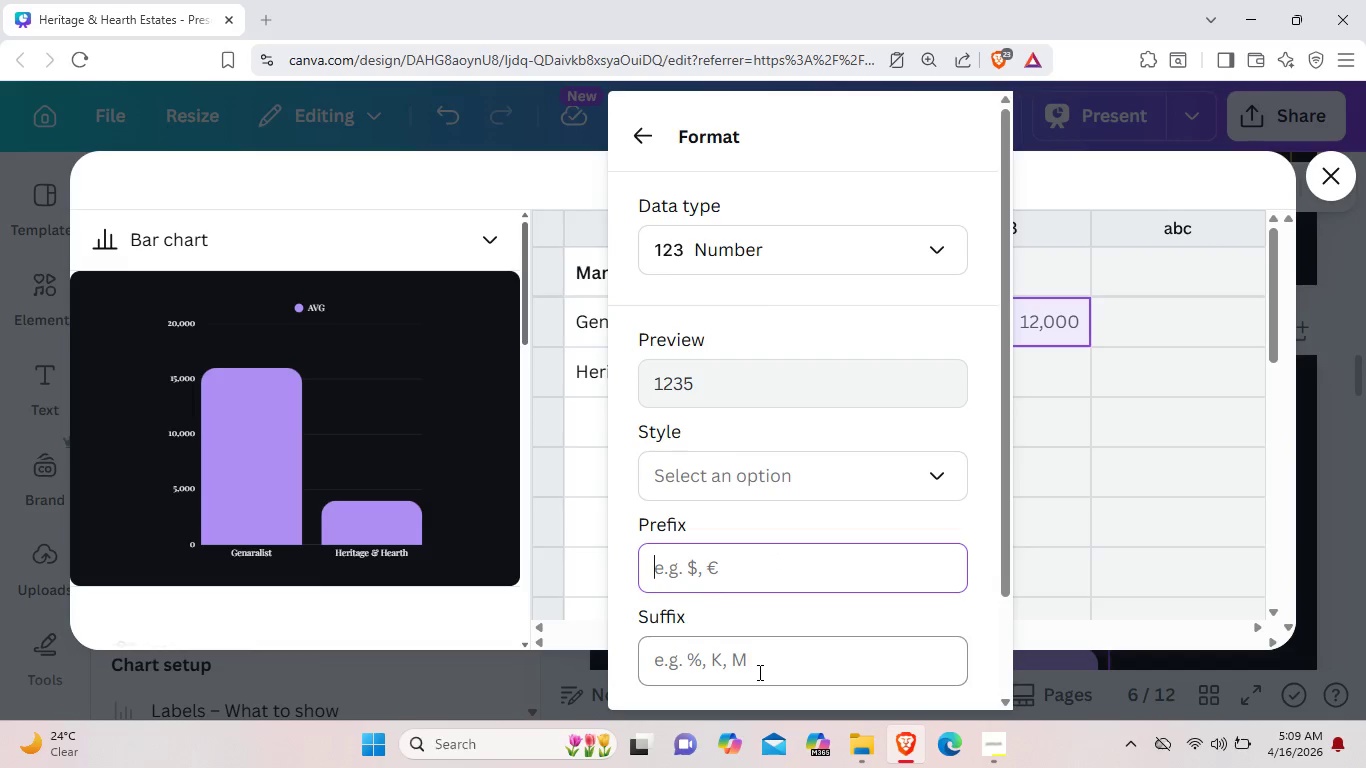 
left_click([758, 672])
 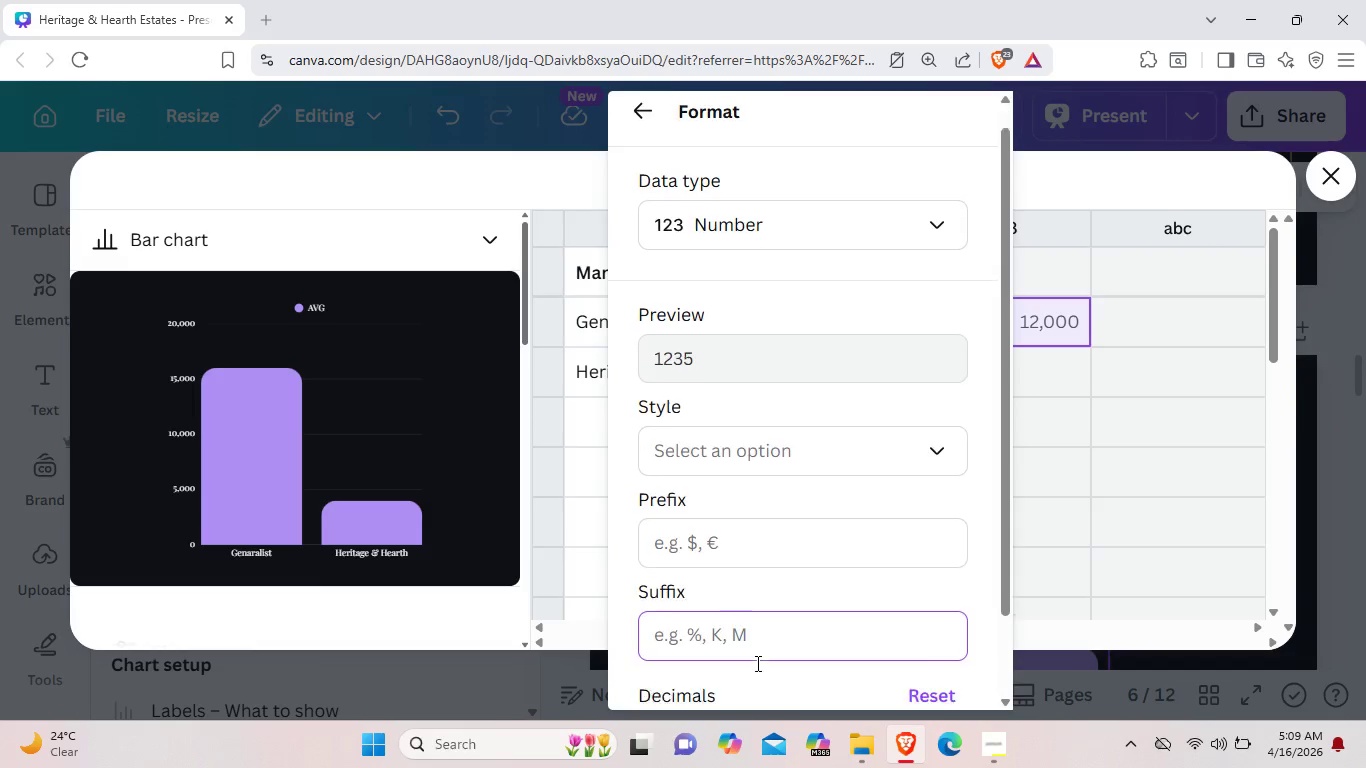 
scroll: coordinate [756, 663], scroll_direction: down, amount: 2.0
 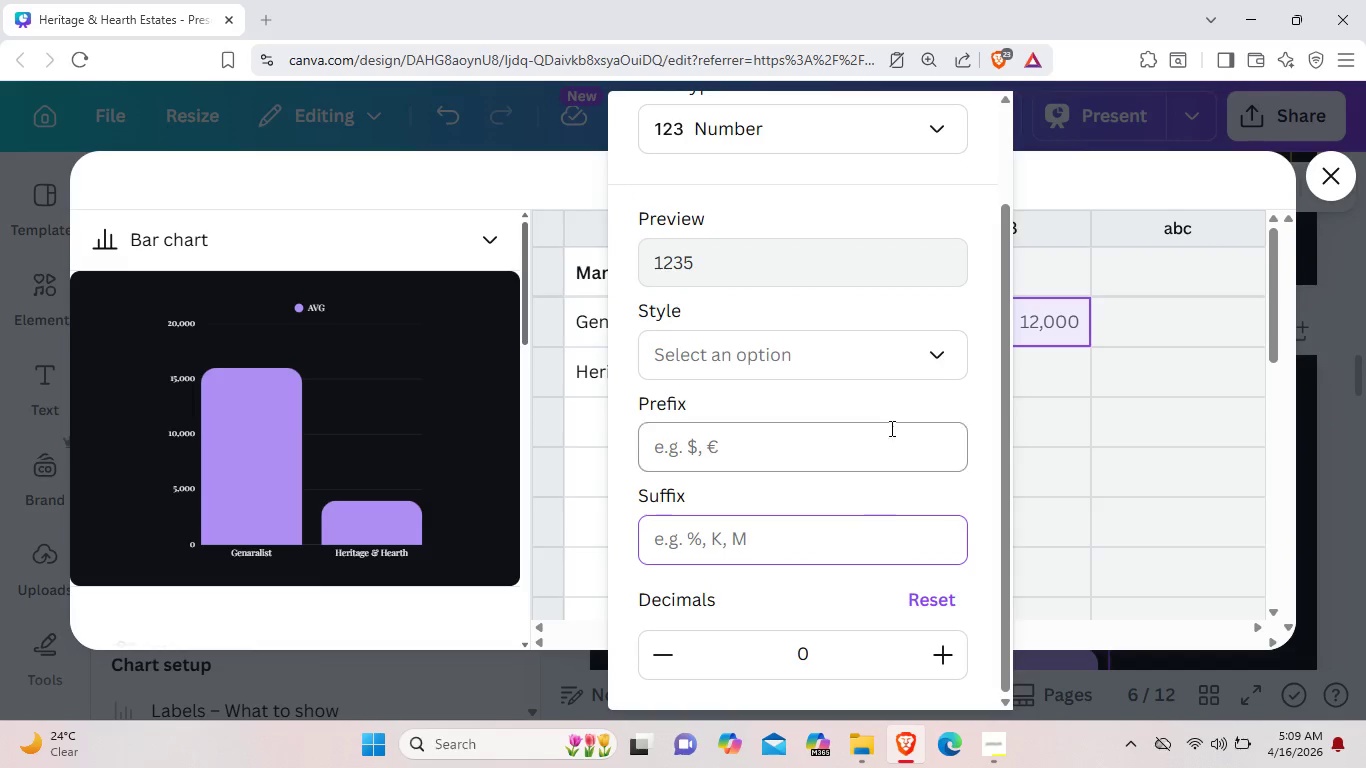 
left_click([935, 351])
 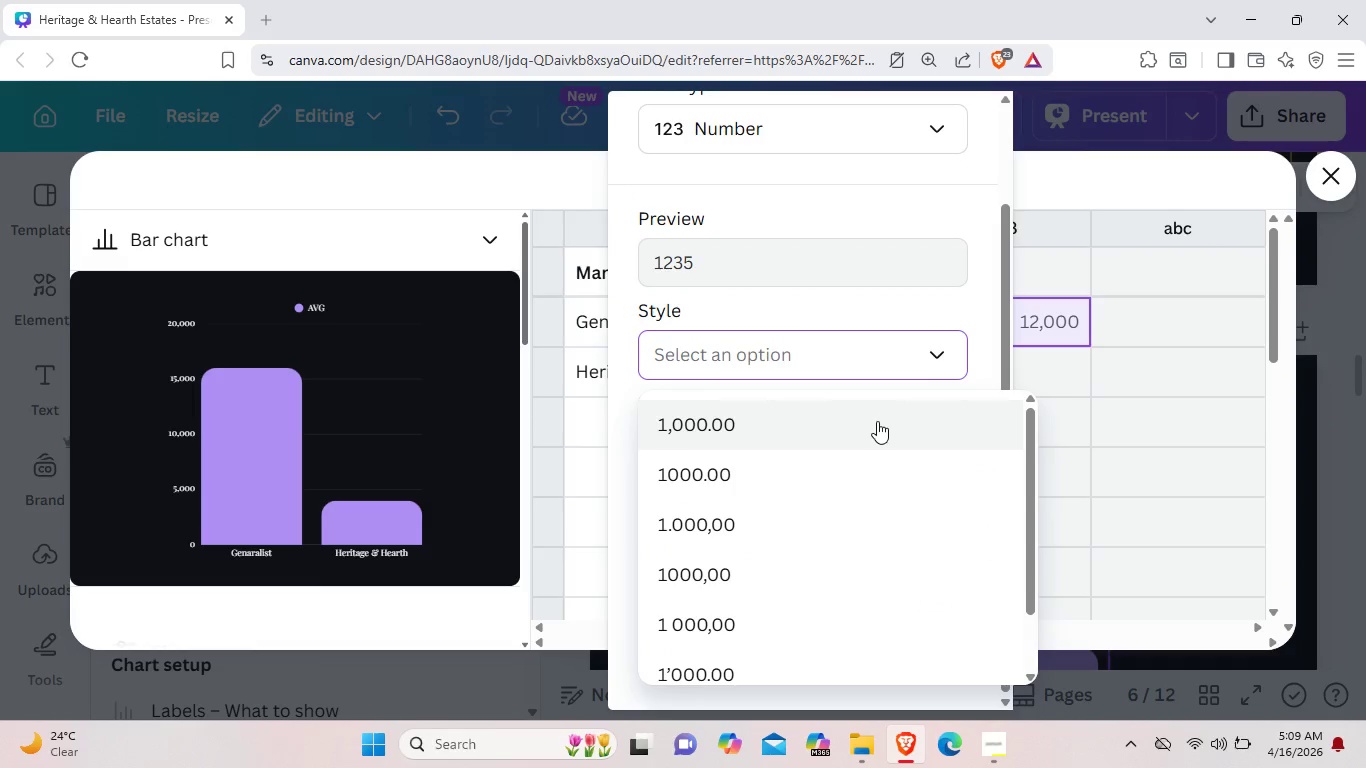 
scroll: coordinate [812, 533], scroll_direction: down, amount: 3.0
 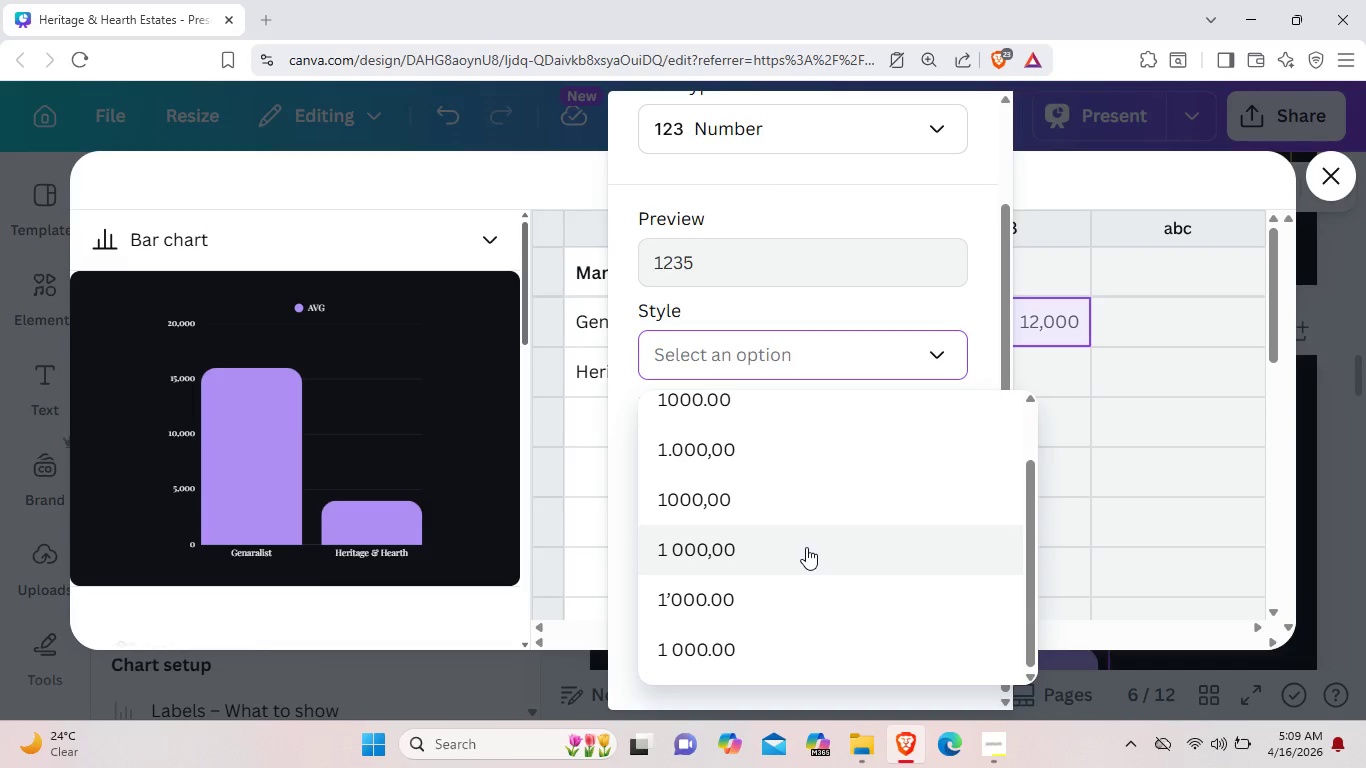 
scroll: coordinate [806, 547], scroll_direction: up, amount: 2.0
 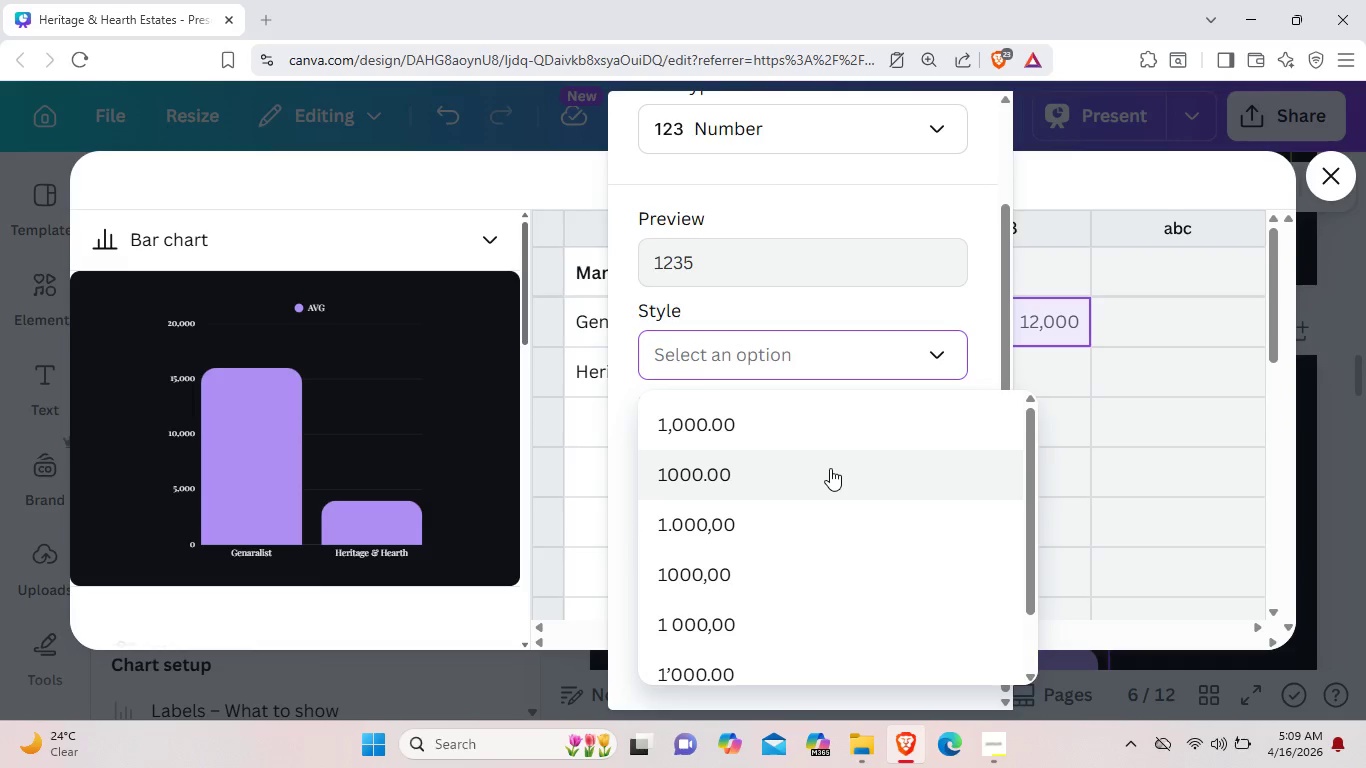 
left_click([834, 429])
 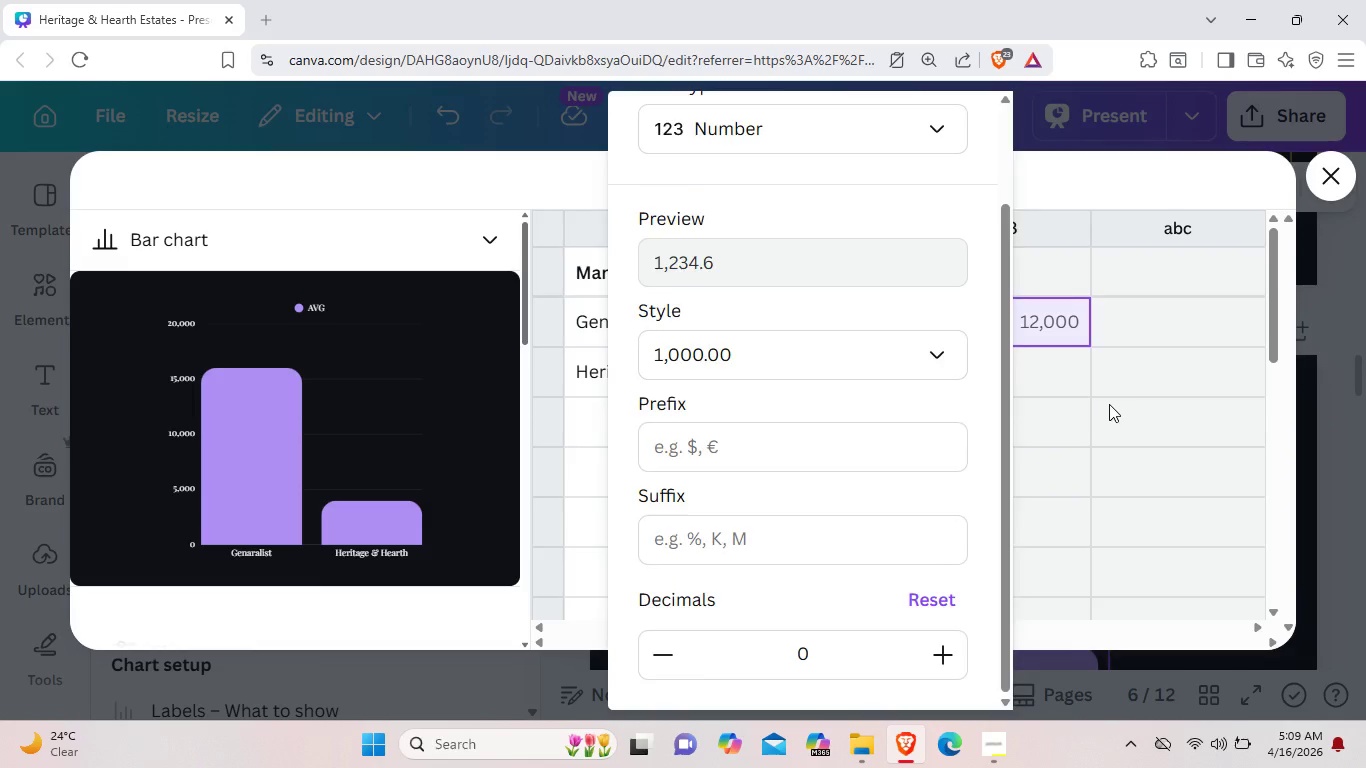 
left_click([1109, 404])
 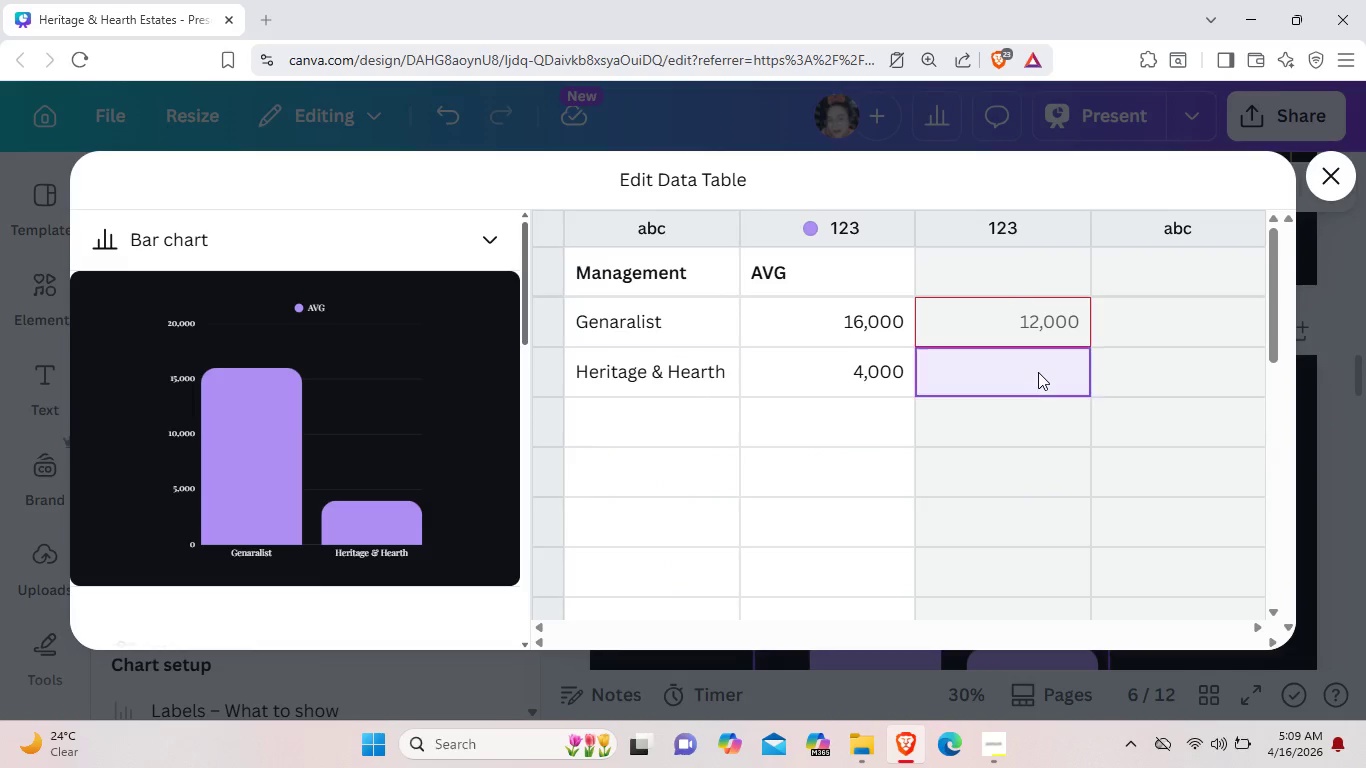 
double_click([1038, 372])
 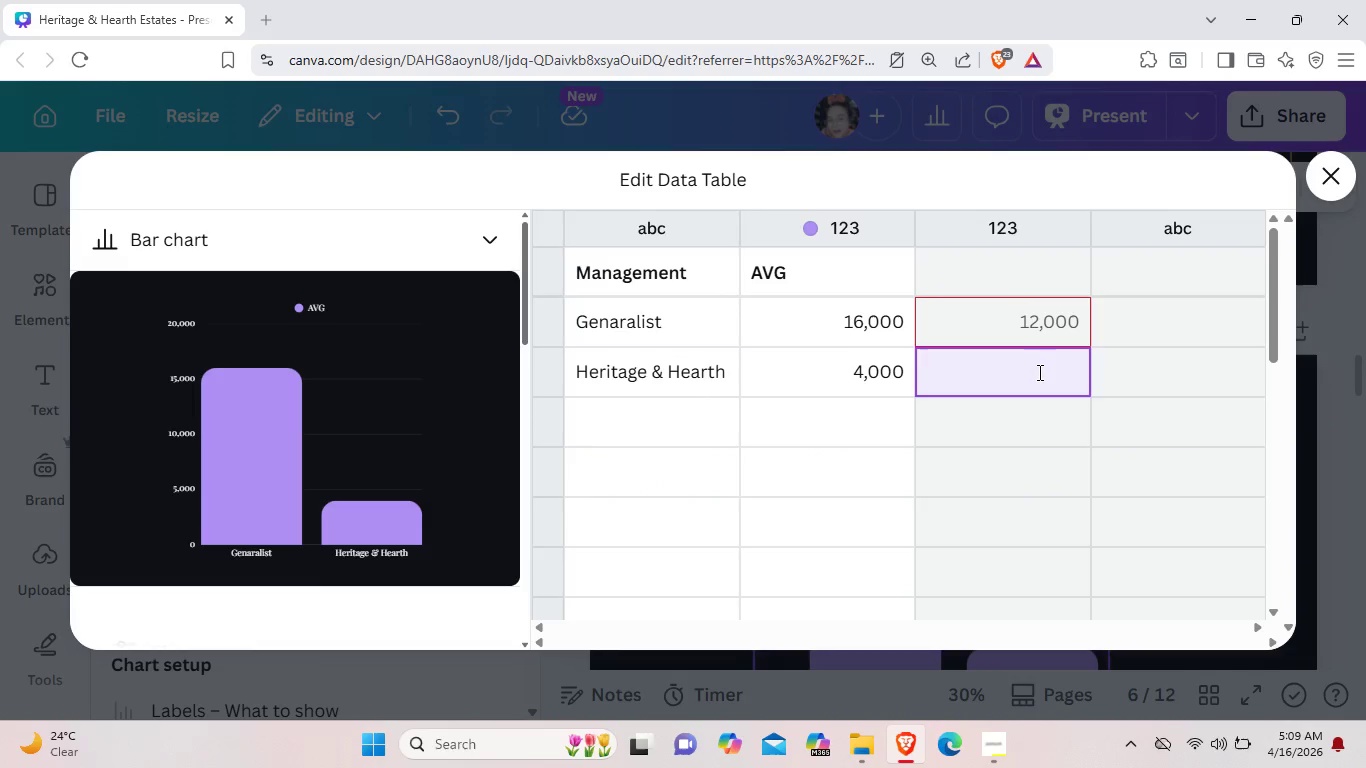 
mouse_move([1056, 352])
 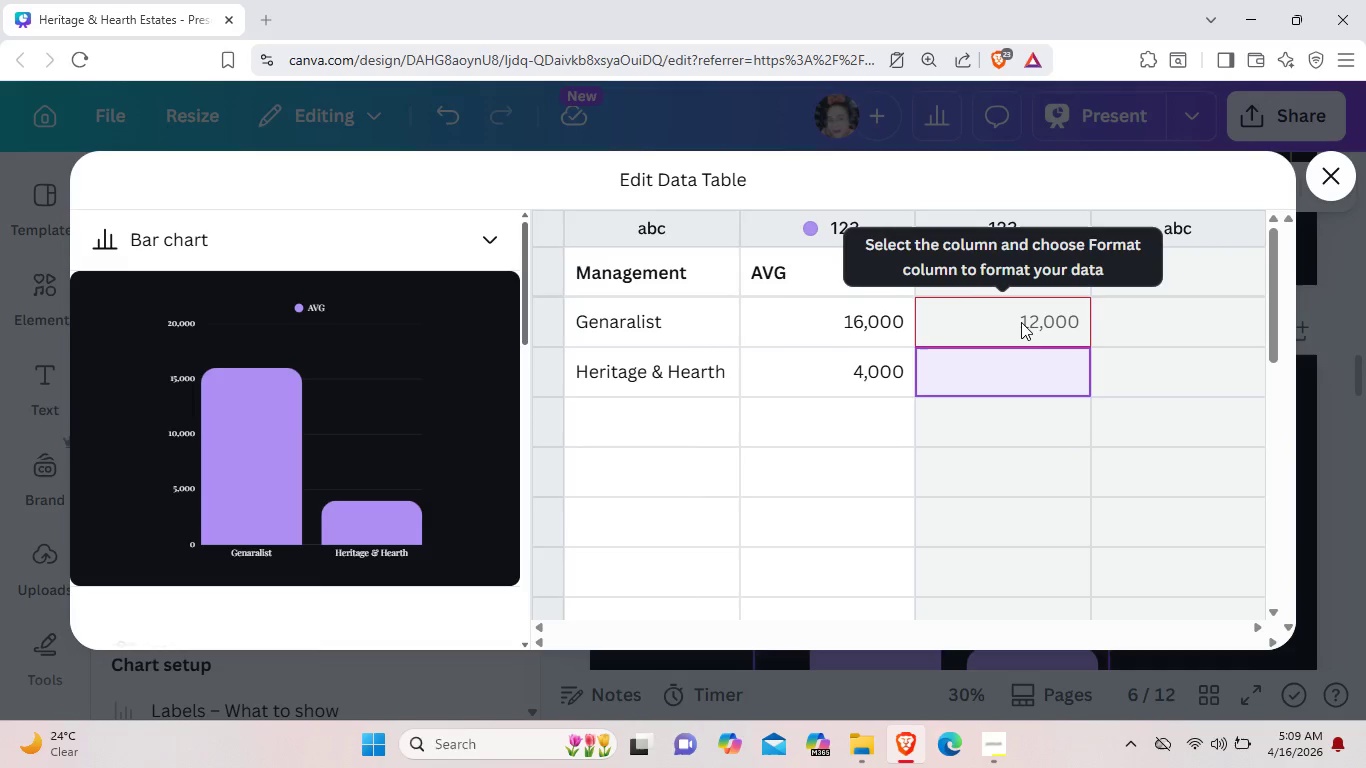 
right_click([1021, 322])
 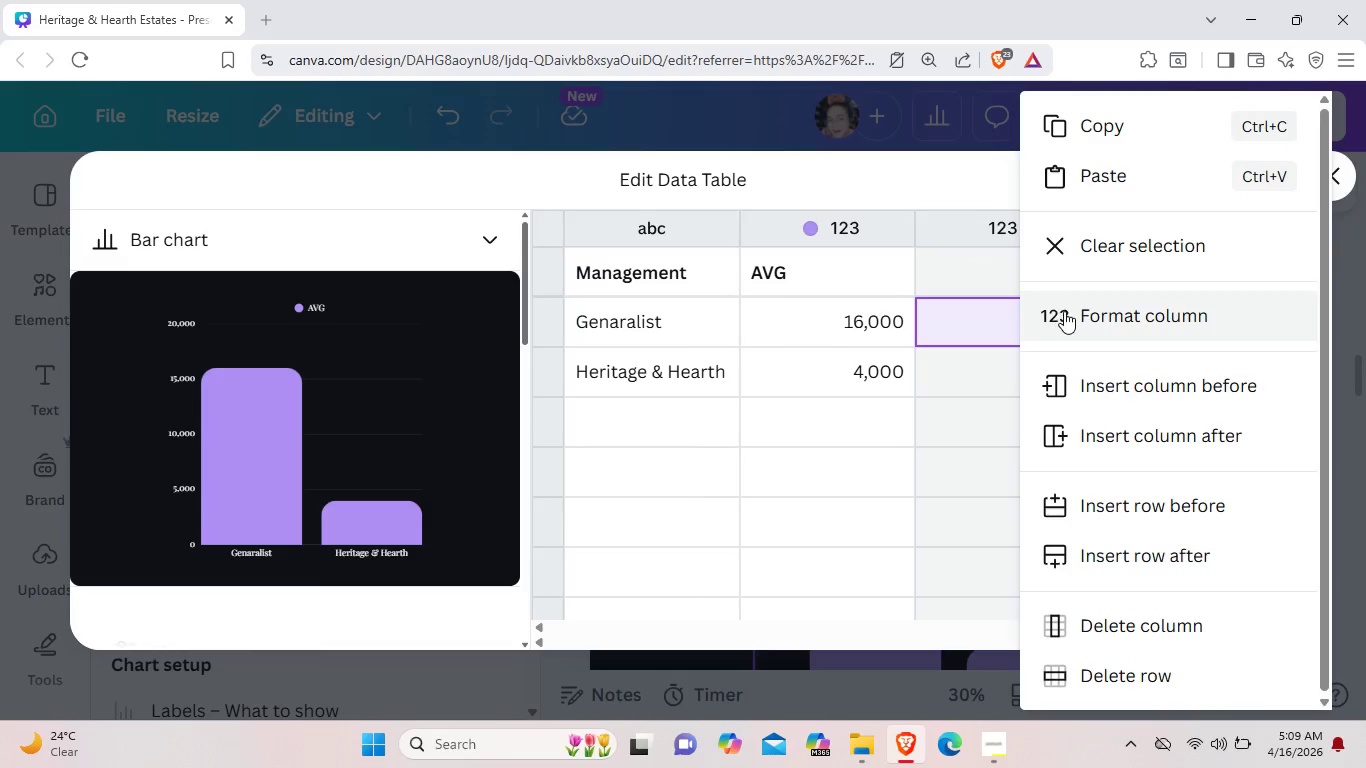 
left_click([1064, 311])
 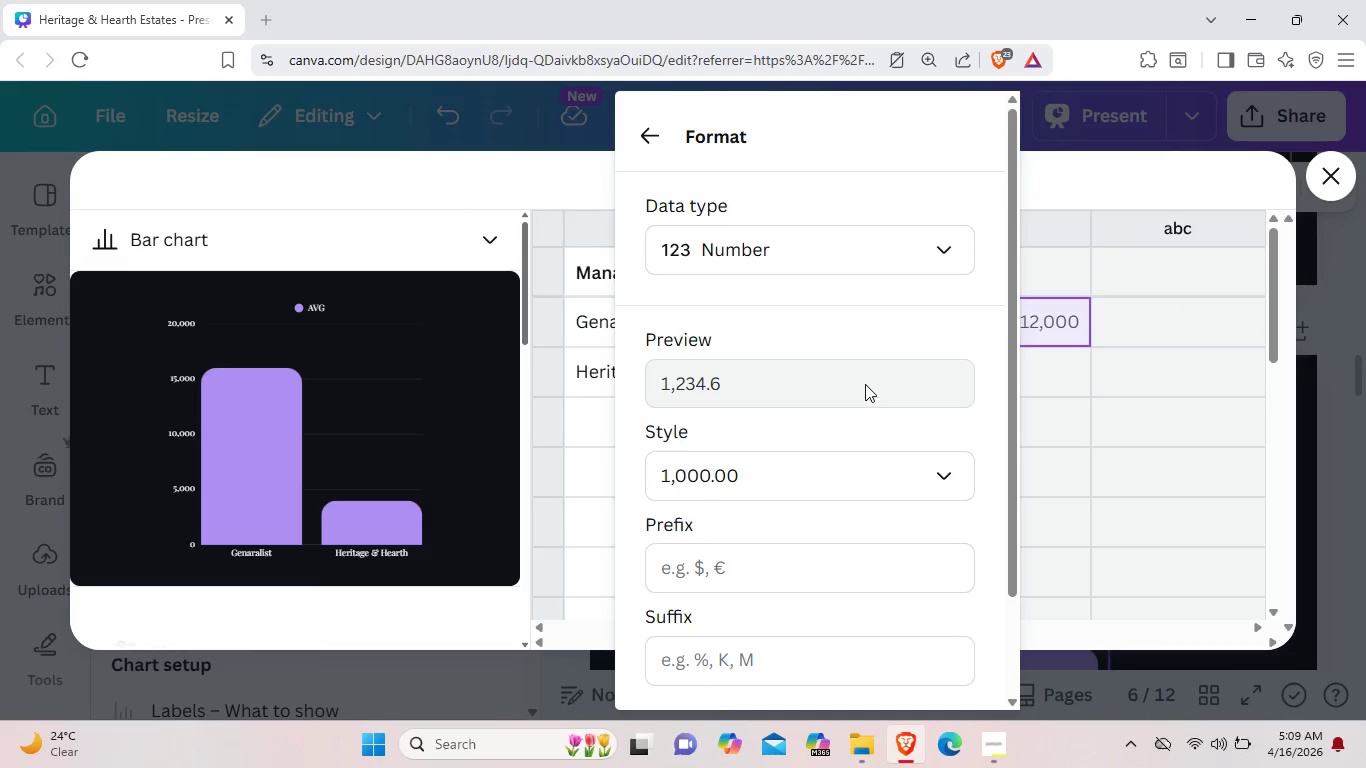 
left_click([866, 378])
 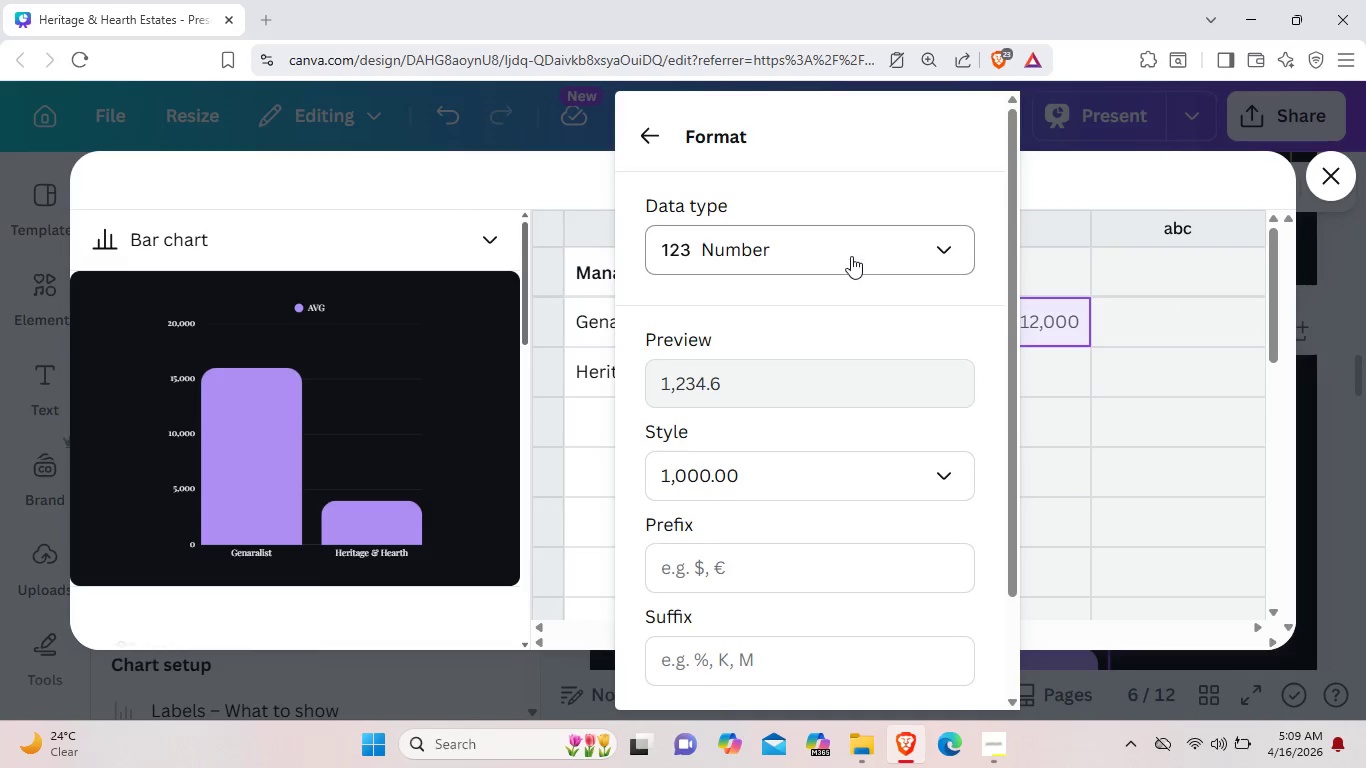 
left_click([851, 256])
 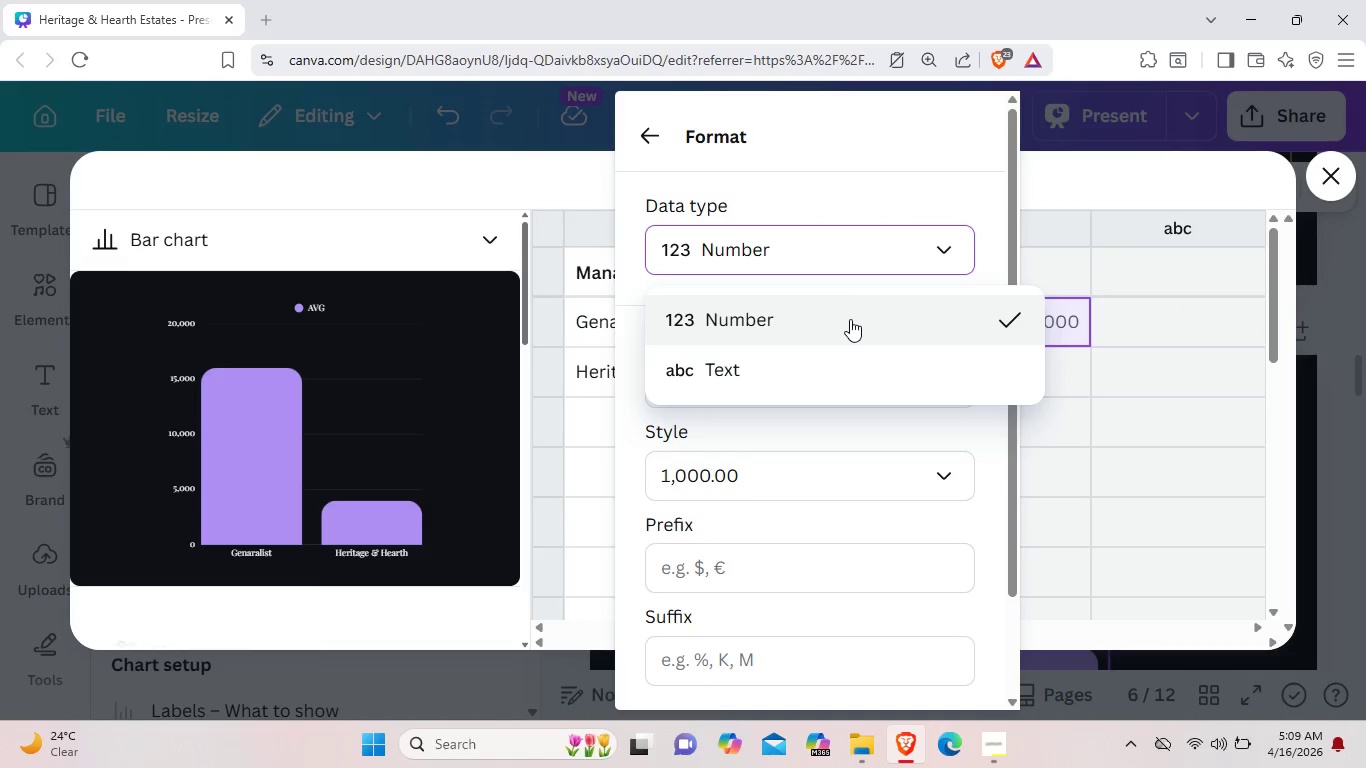 
left_click([850, 319])
 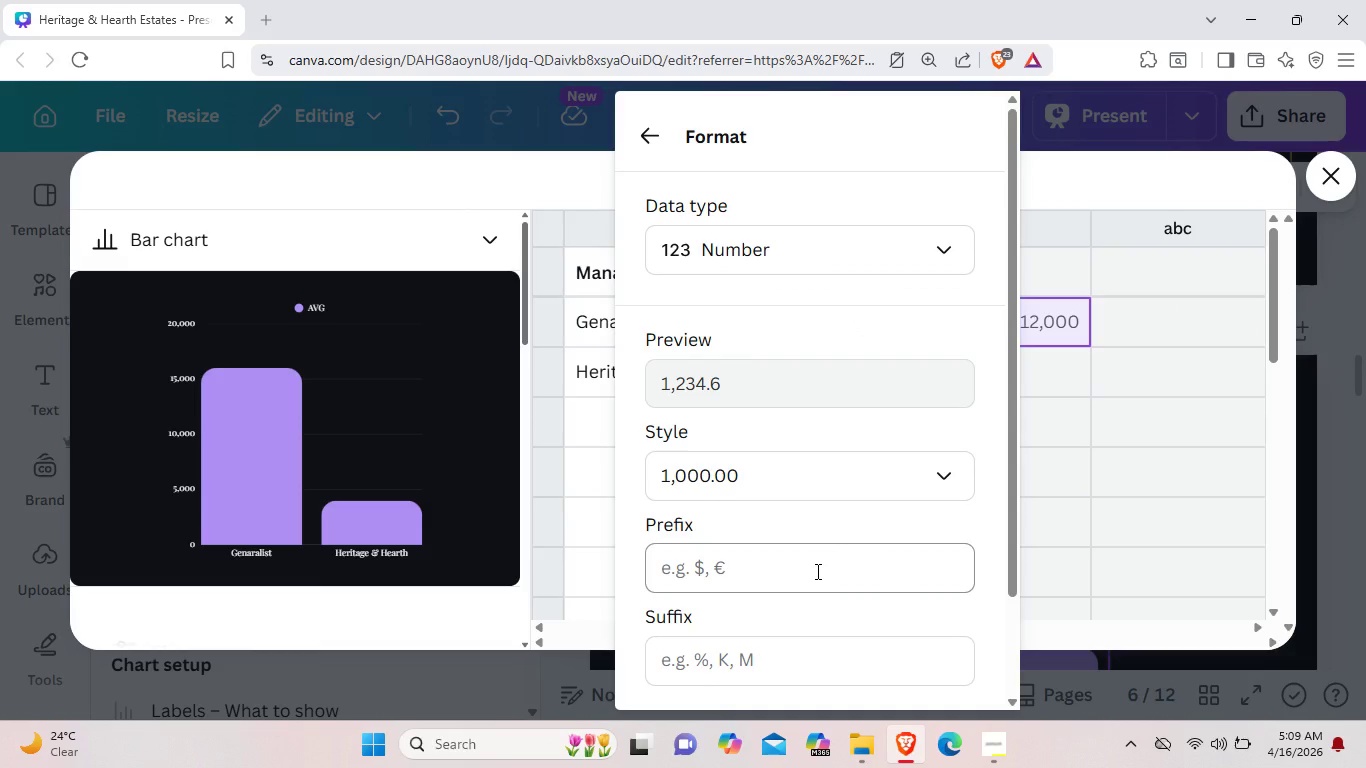 
left_click([816, 571])
 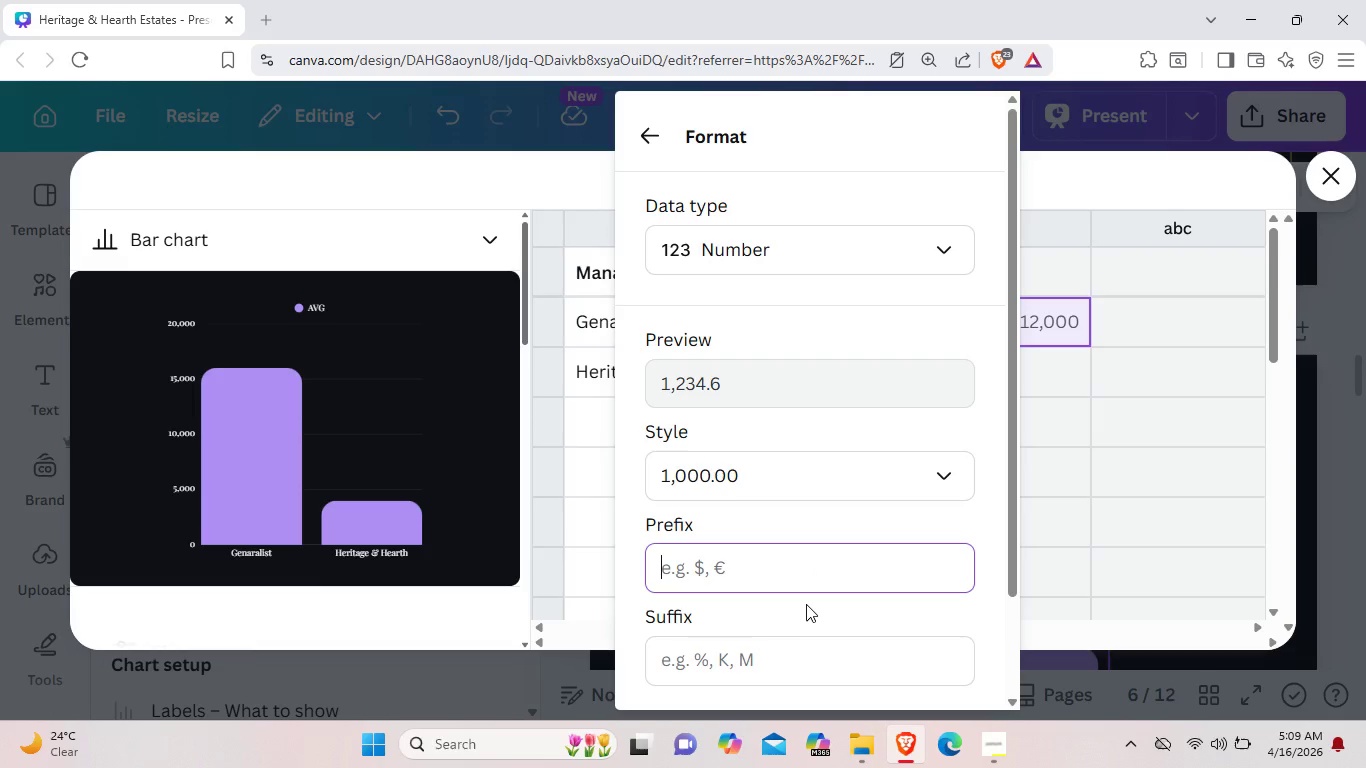 
scroll: coordinate [805, 582], scroll_direction: down, amount: 1.0
 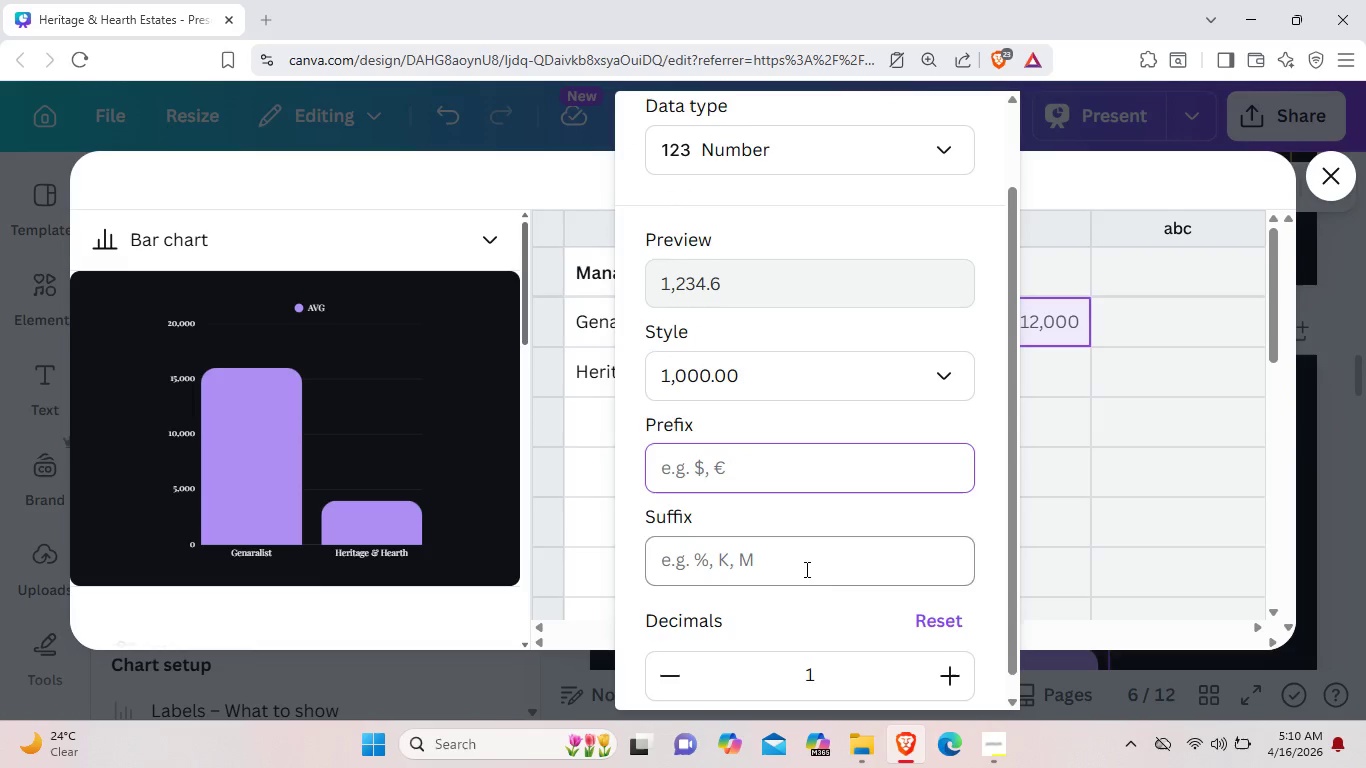 
type(Avg)
 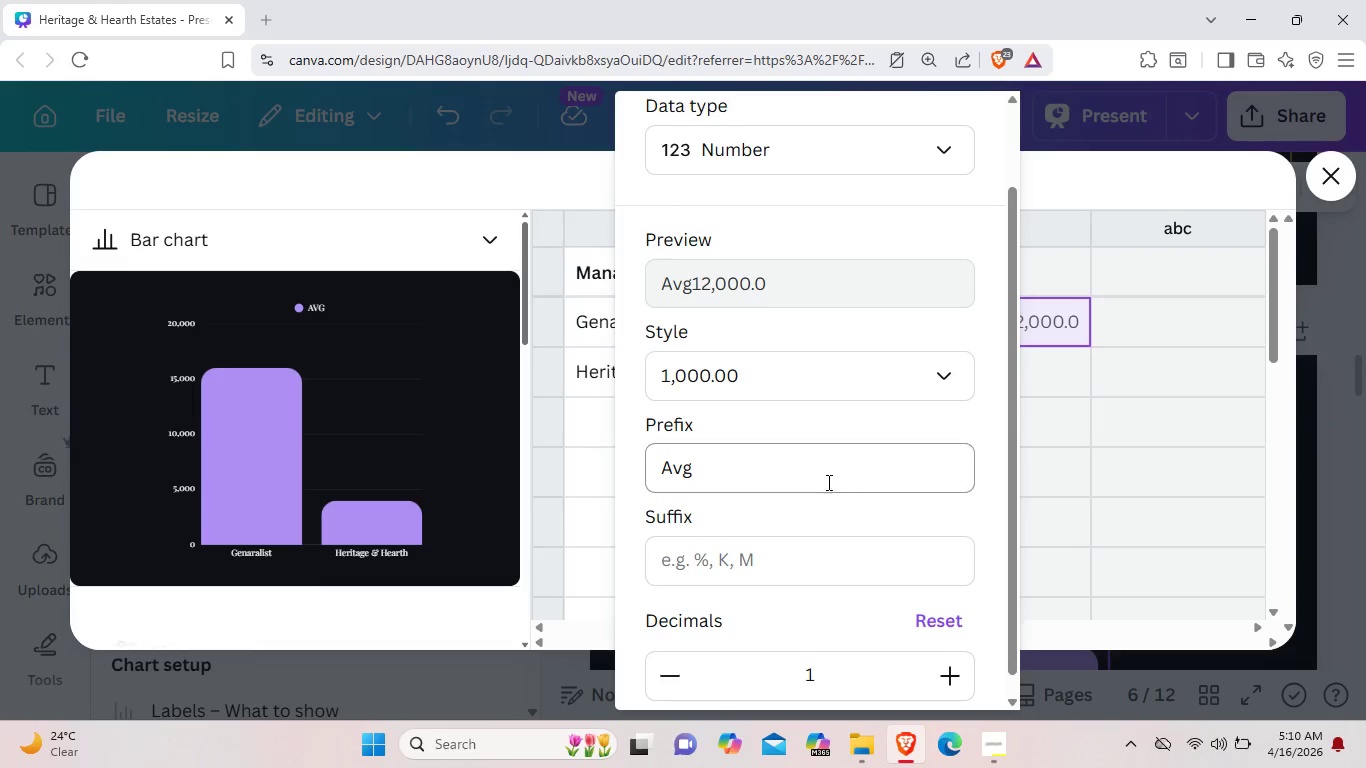 
key(Backspace)
 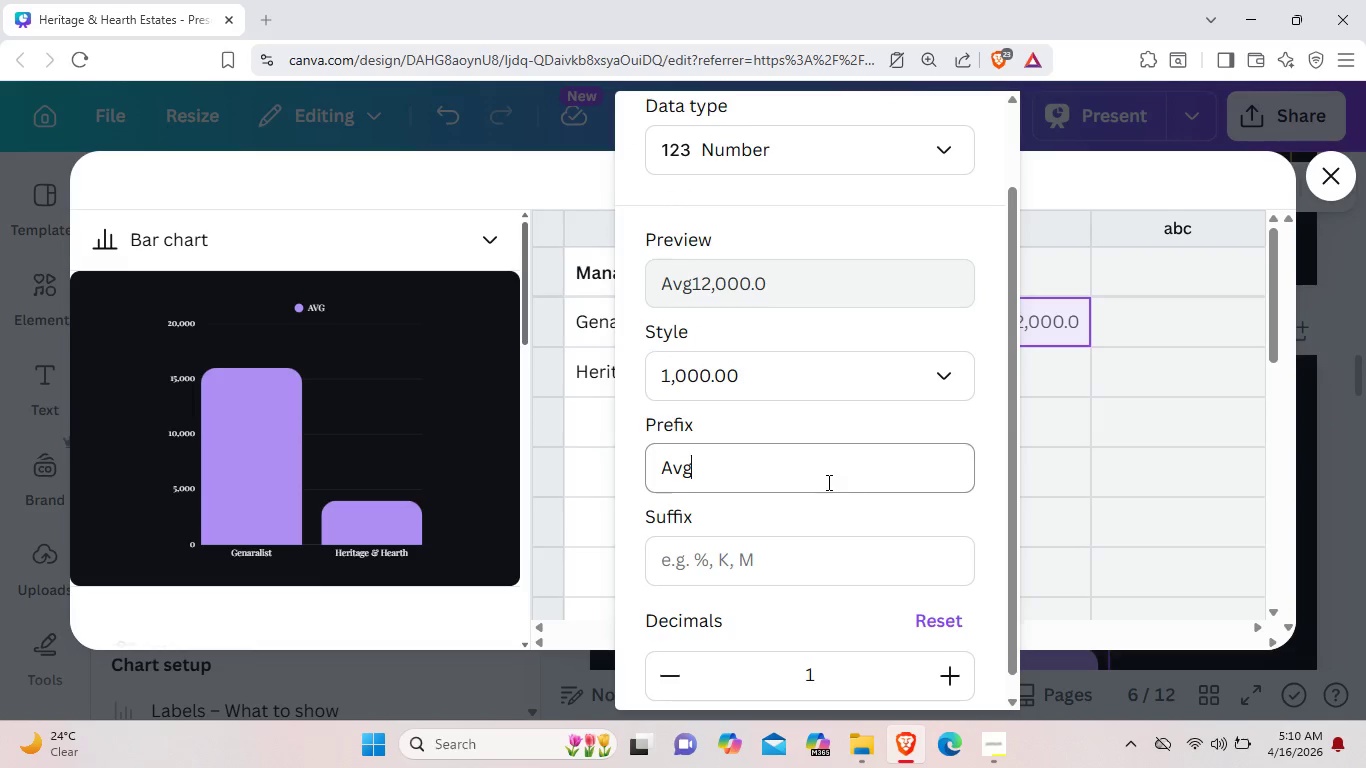 
key(Backspace)
 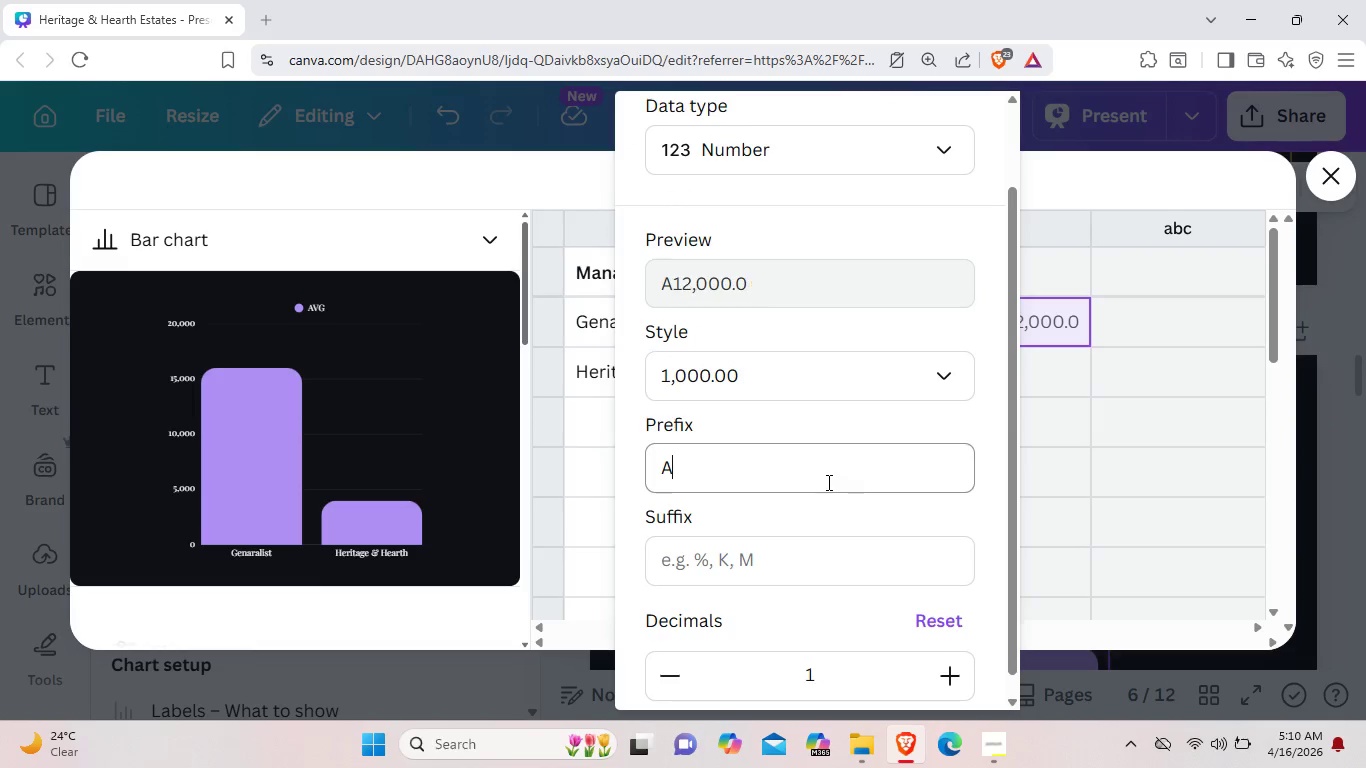 
key(Backspace)
 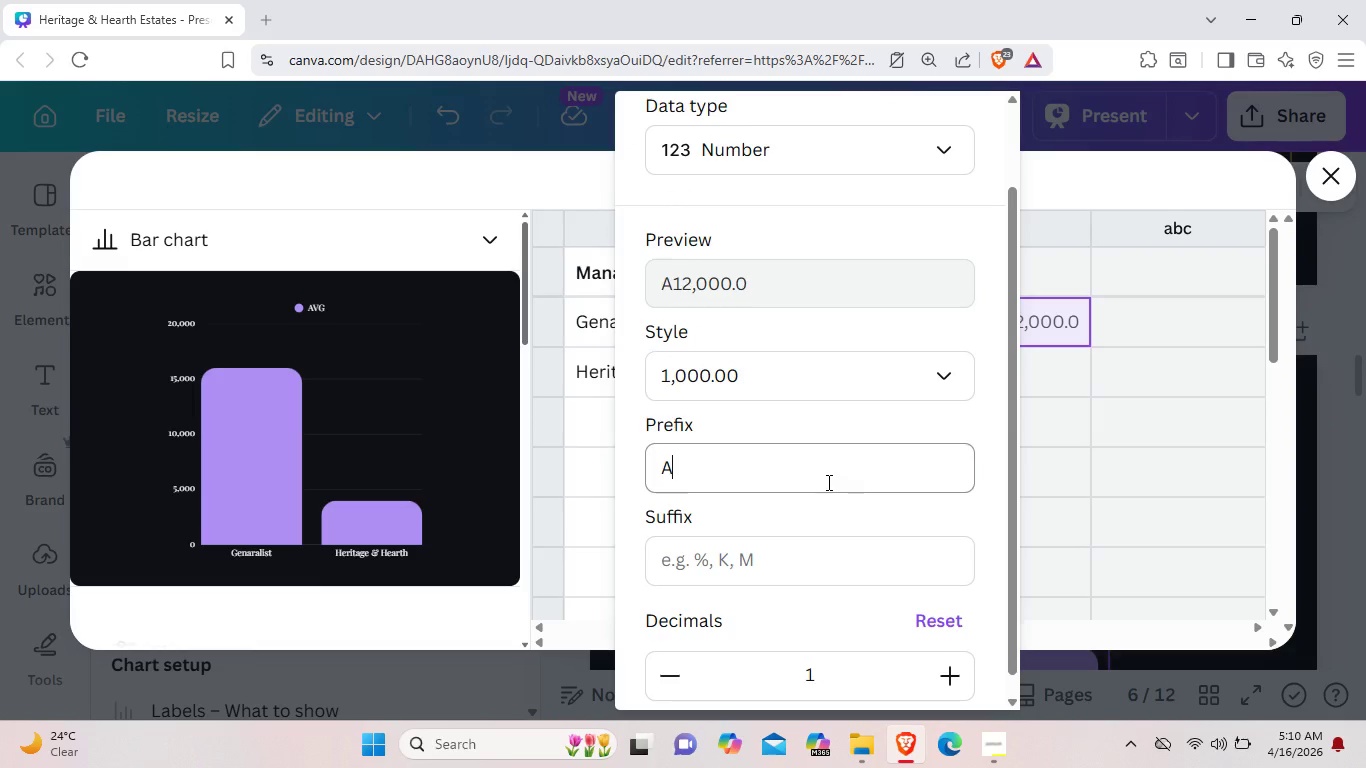 
key(Backspace)
 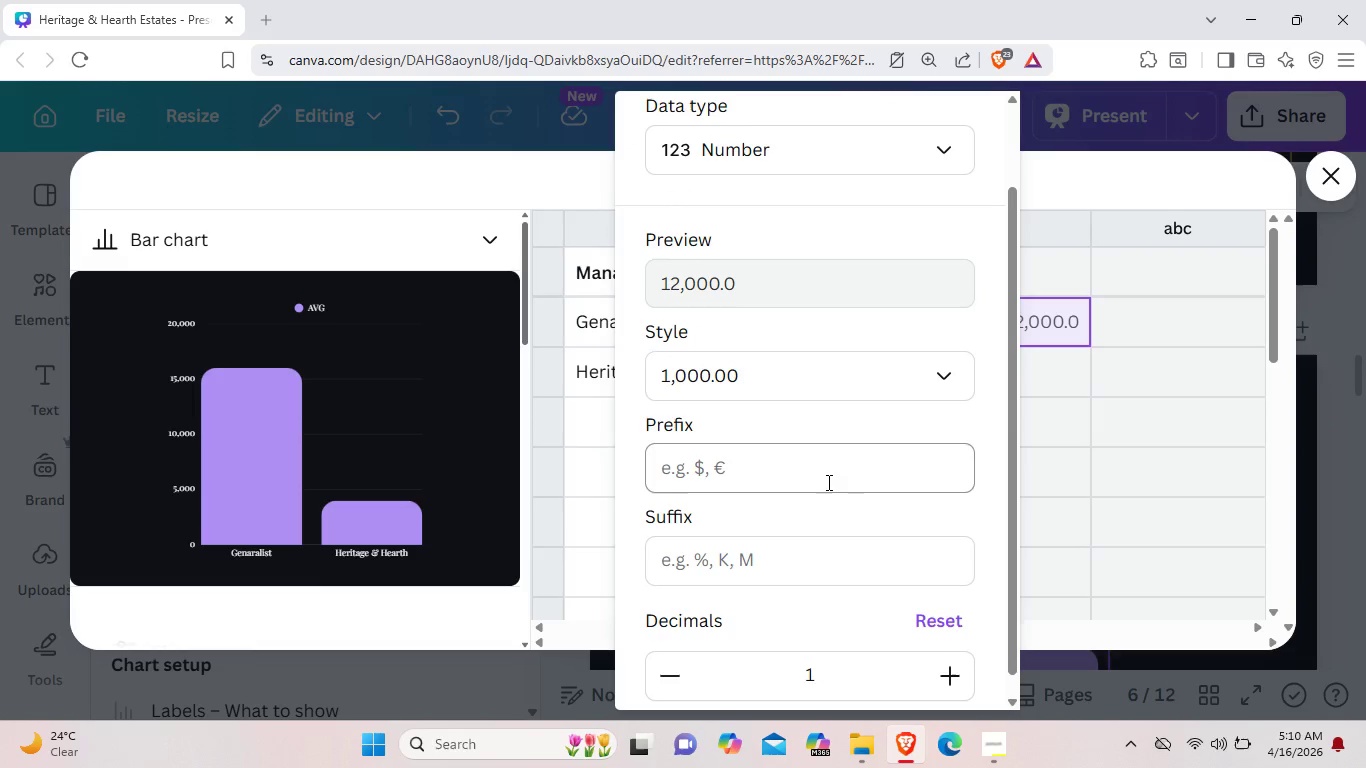 
key(Backspace)
 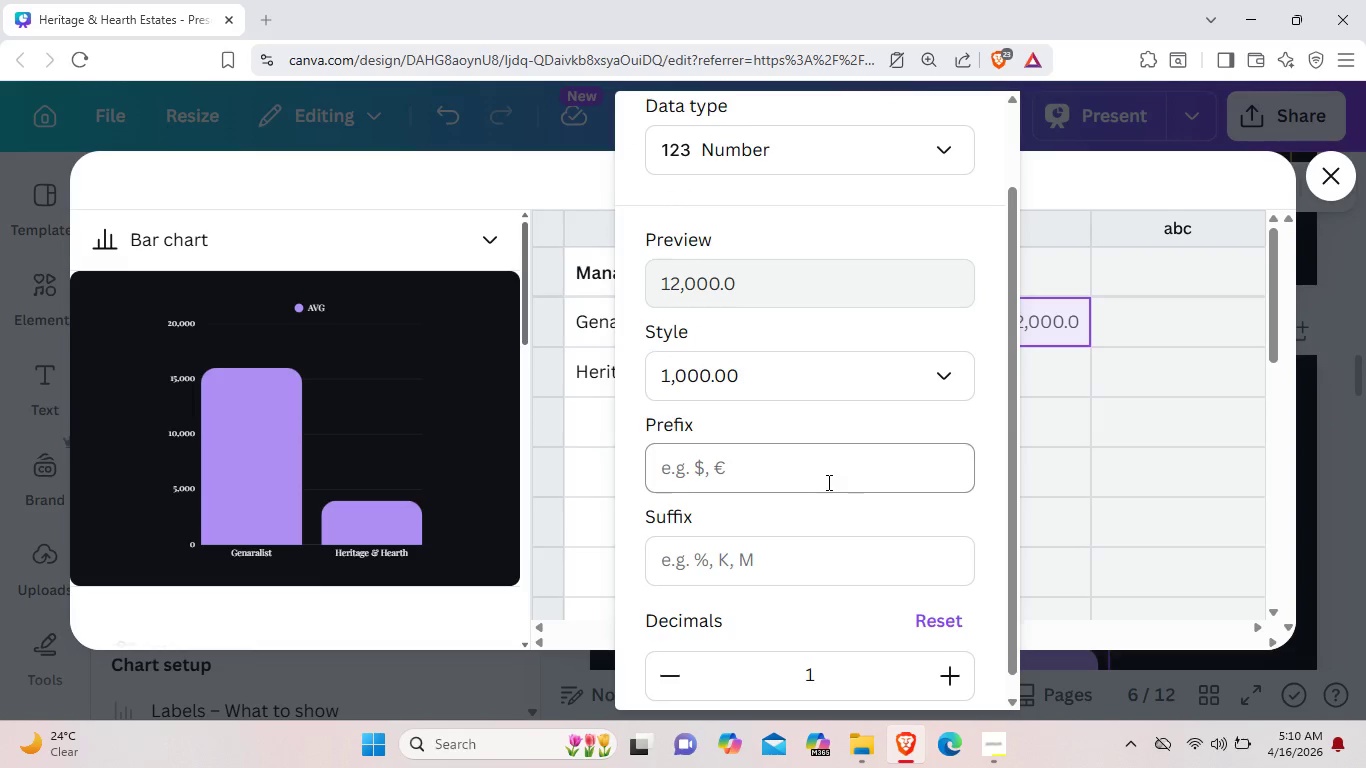 
key(Backspace)
 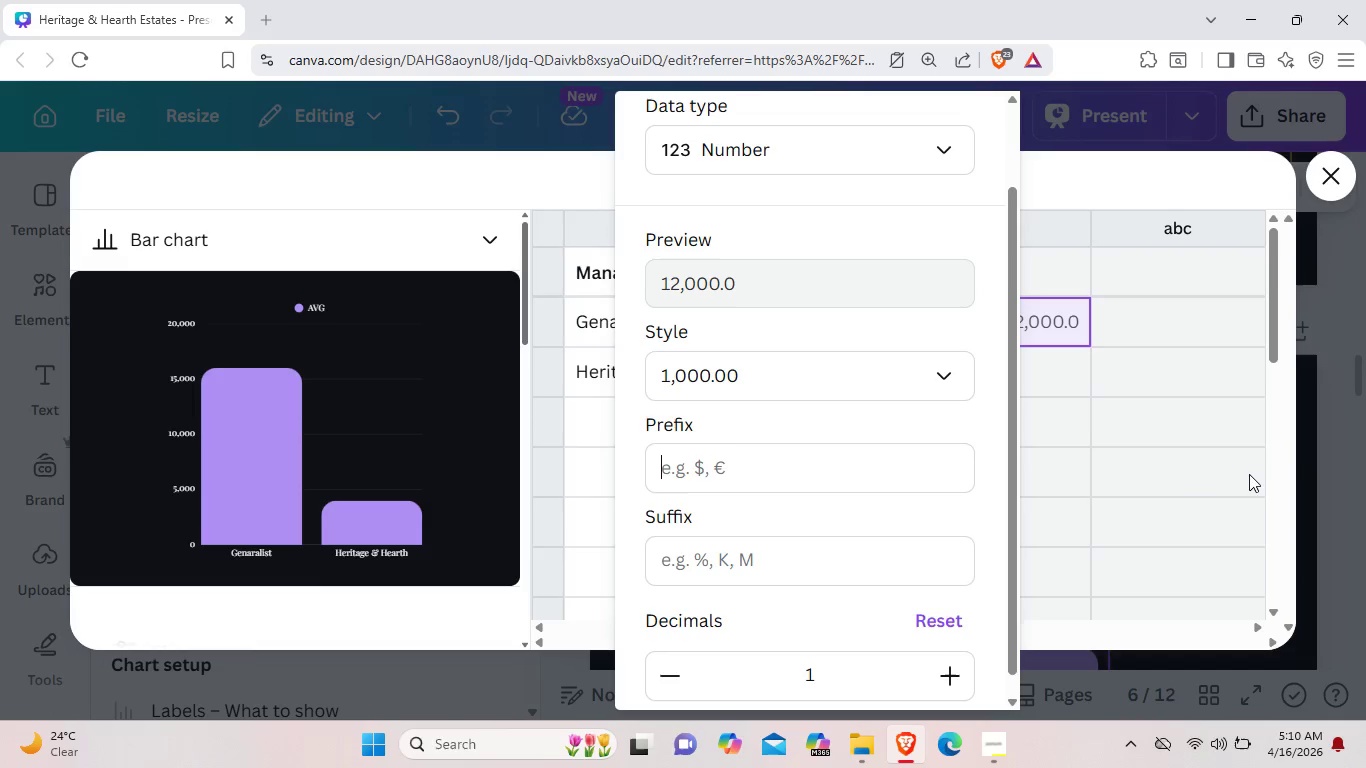 
left_click([1214, 479])
 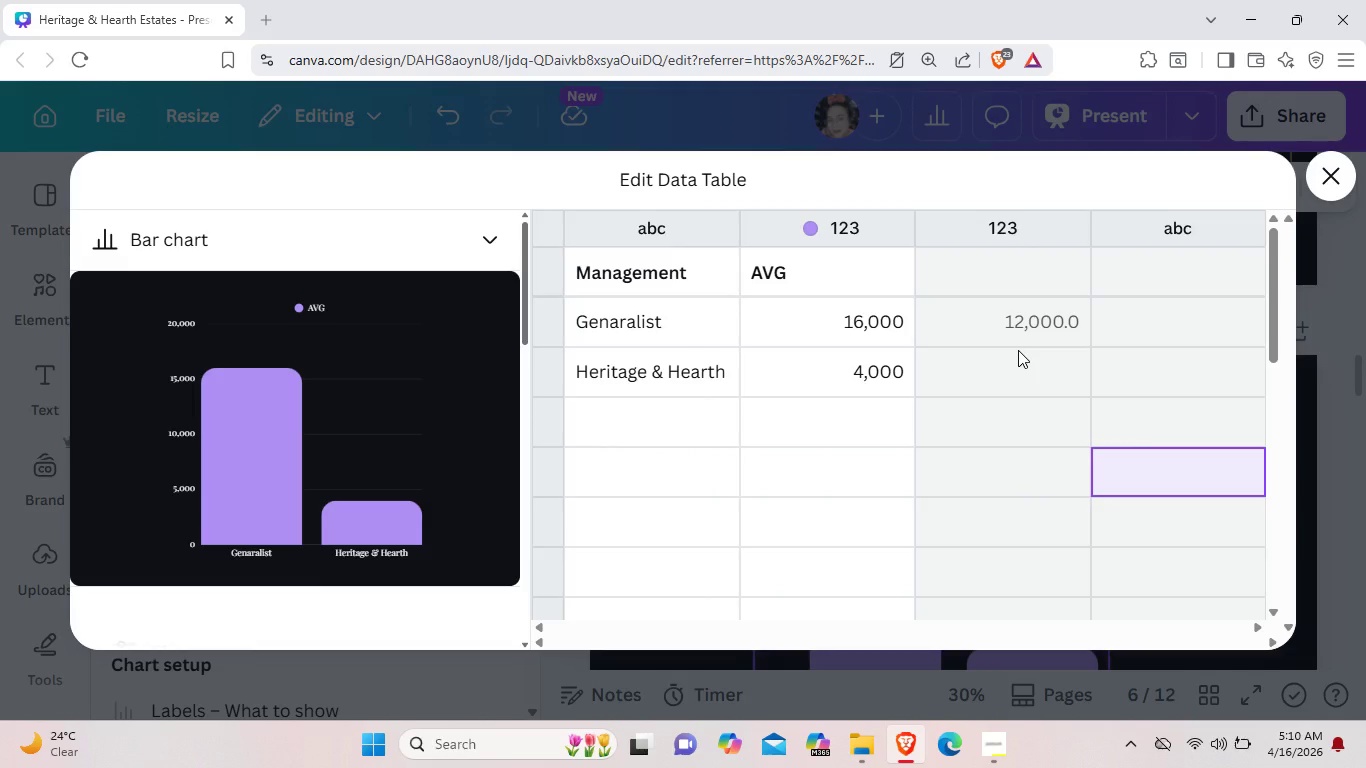 
left_click([1018, 350])
 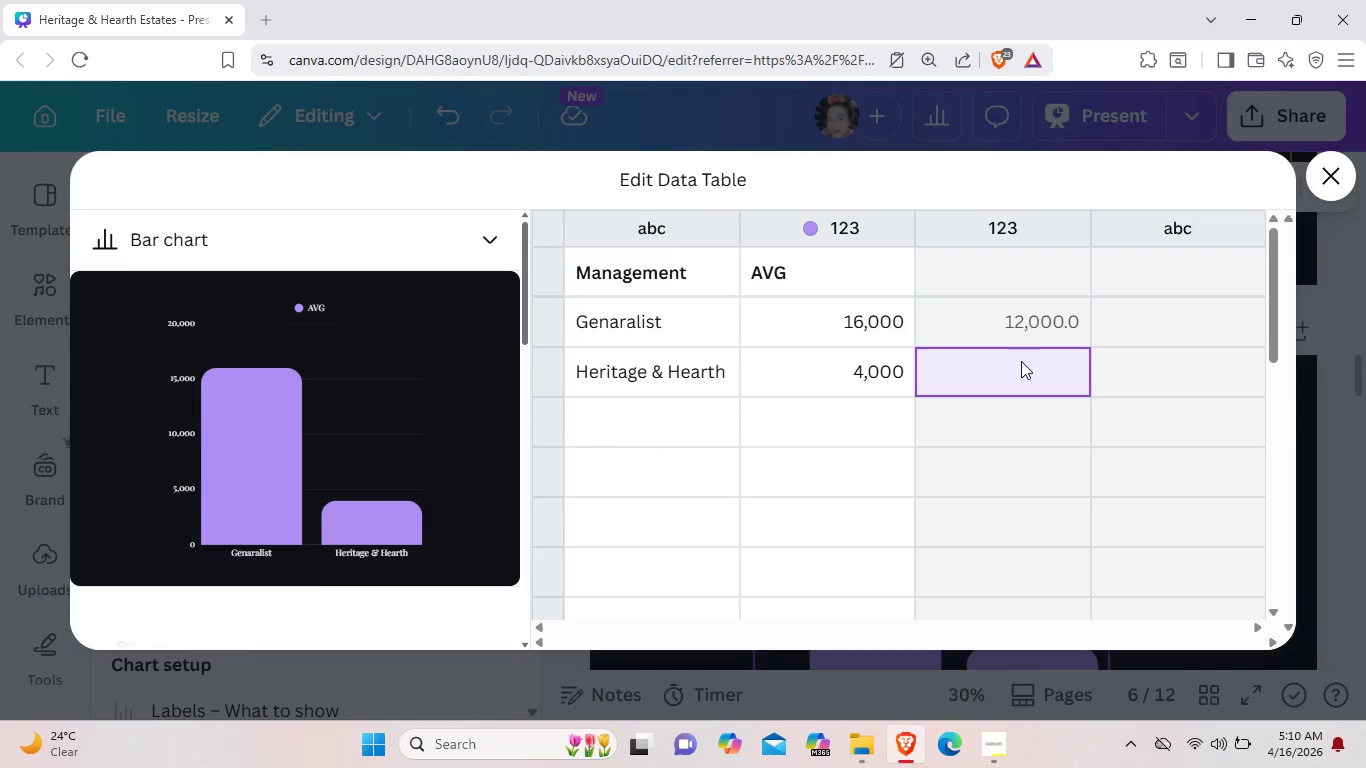 
double_click([1021, 361])
 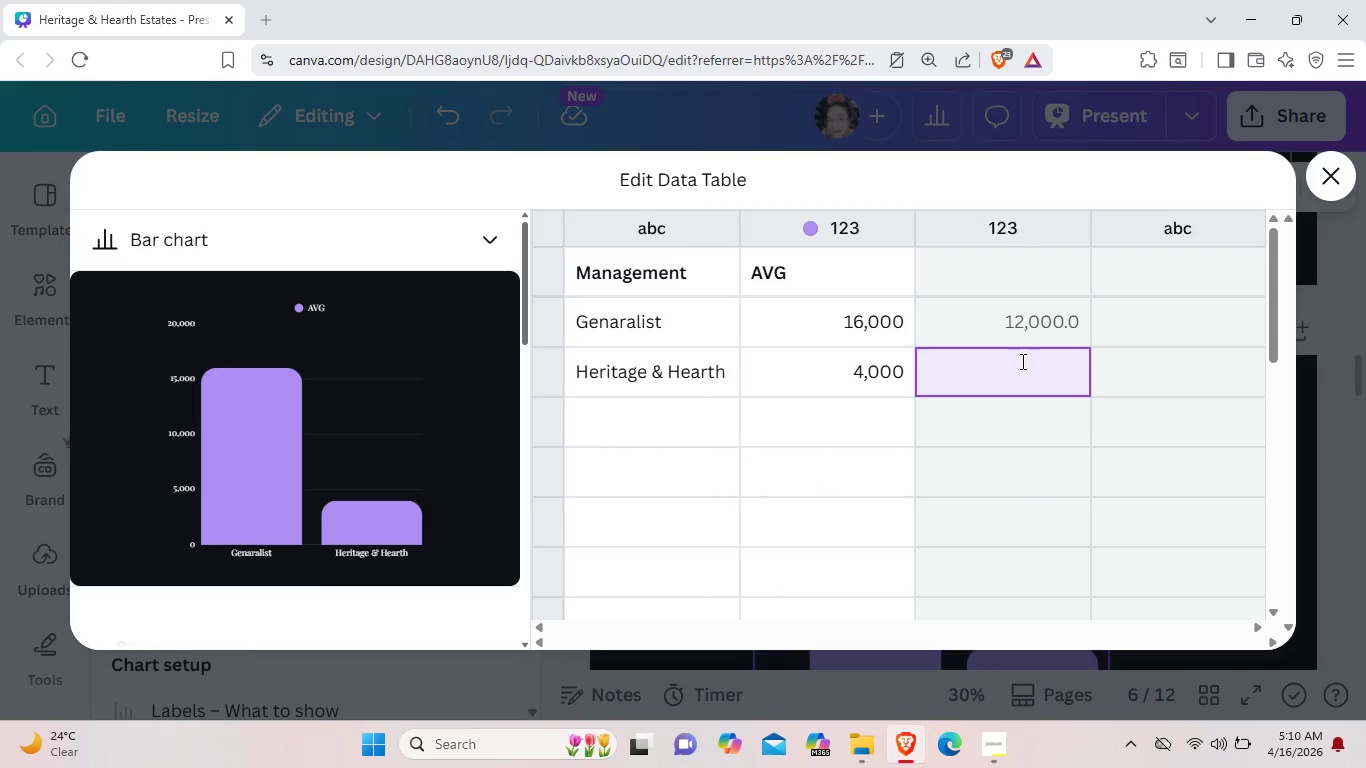 
wait(6.89)
 